 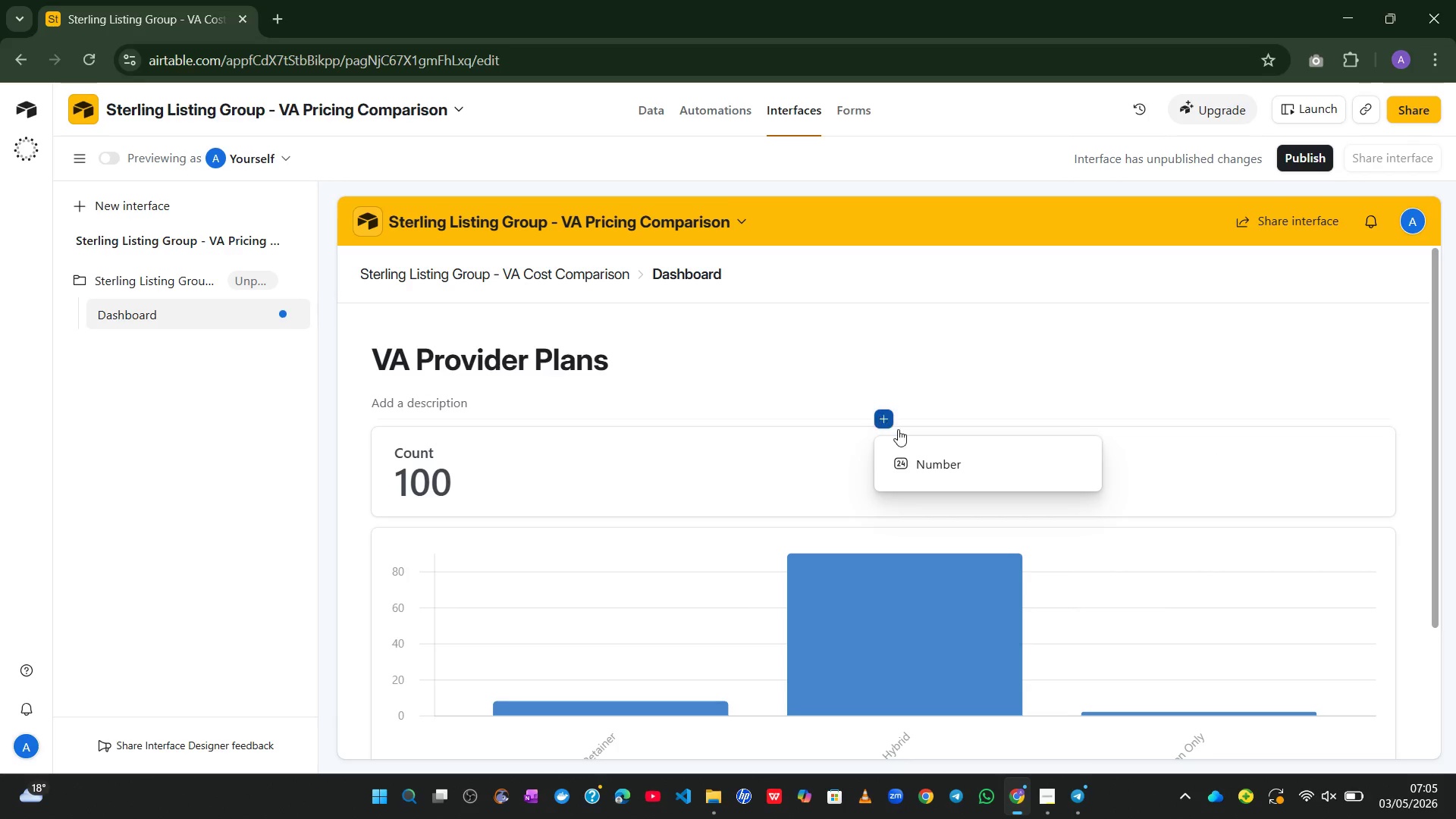 
left_click([1269, 478])
 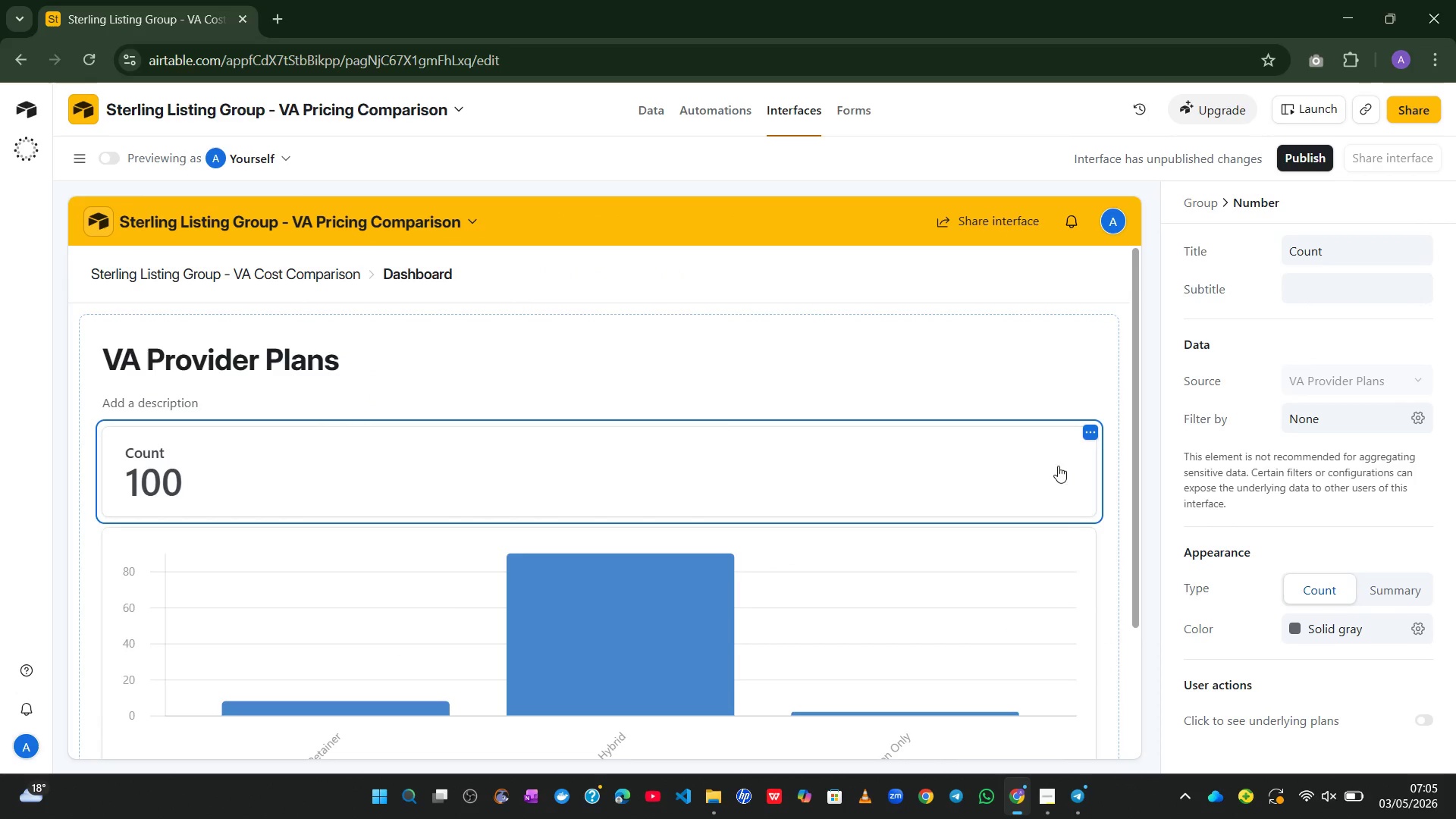 
left_click([1094, 431])
 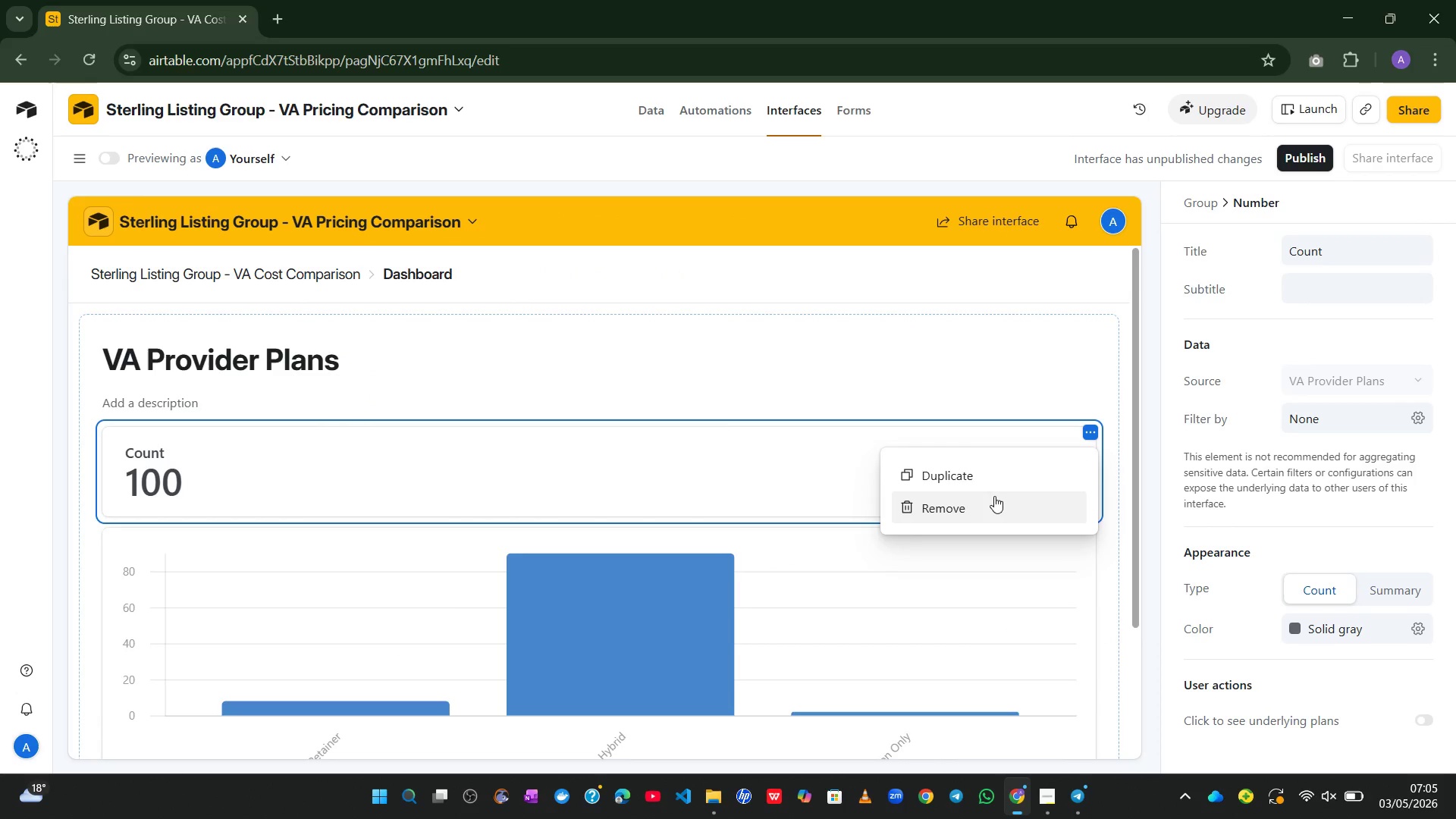 
left_click([989, 501])
 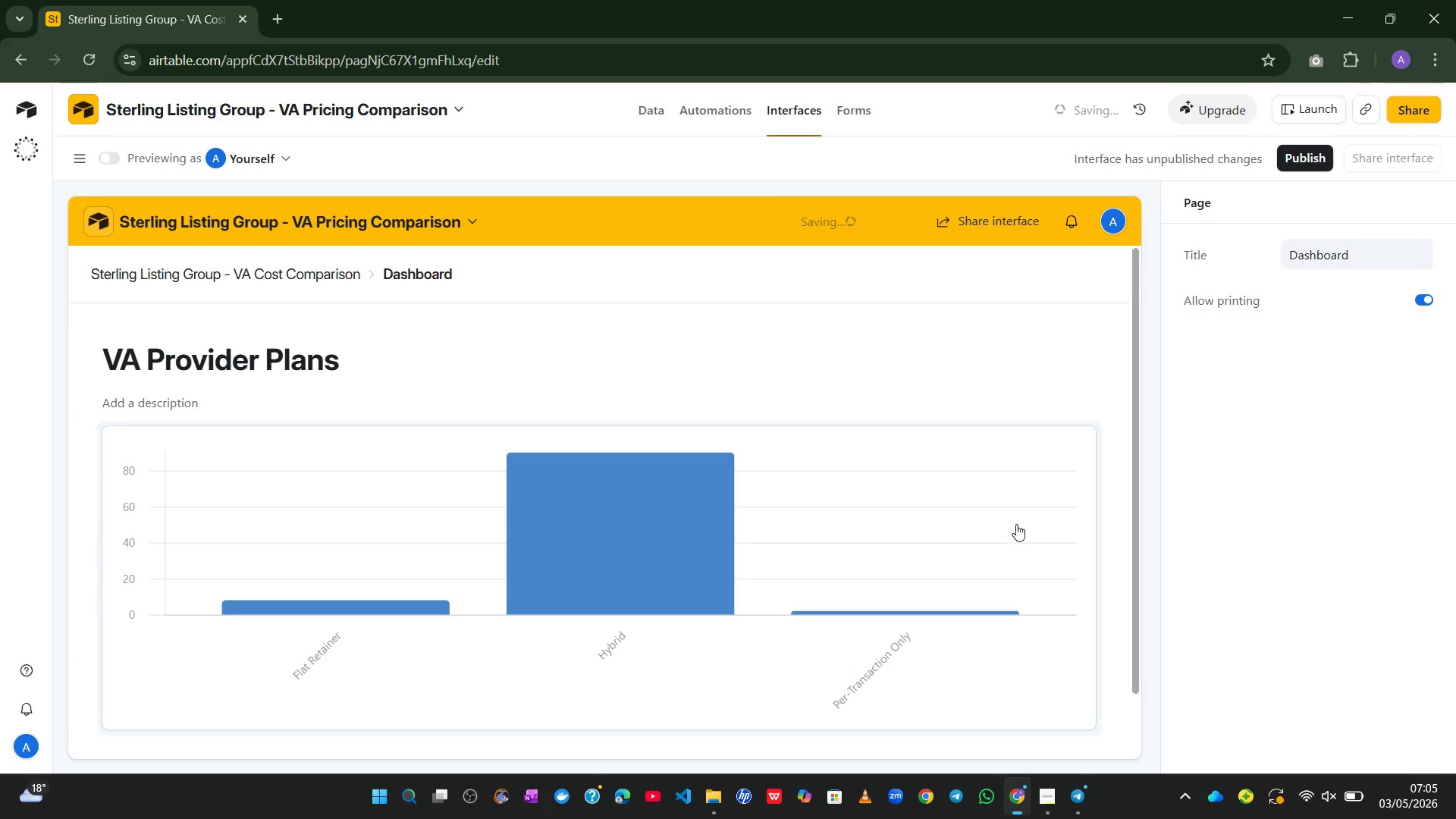 
left_click([1059, 477])
 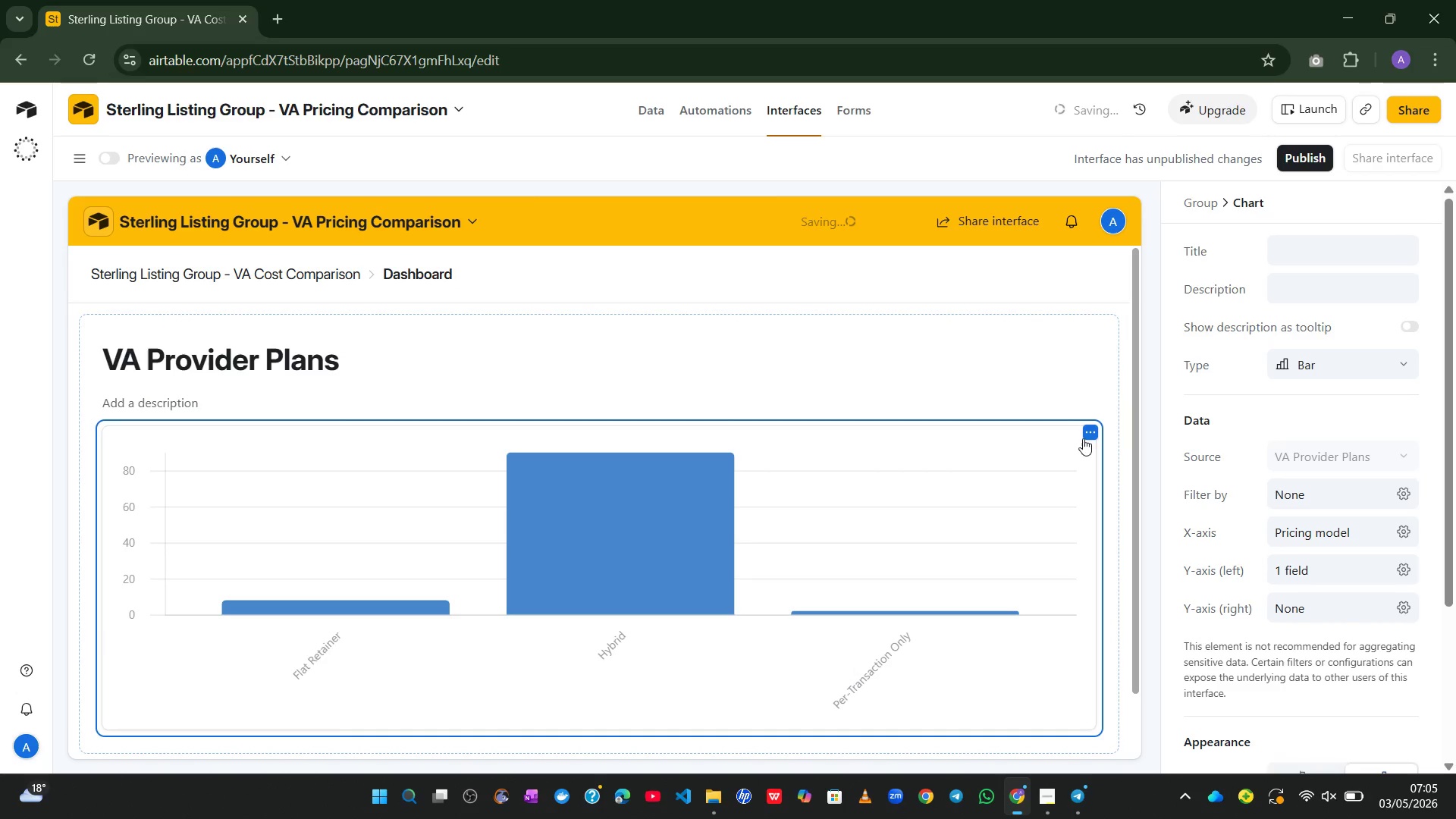 
left_click([1086, 432])
 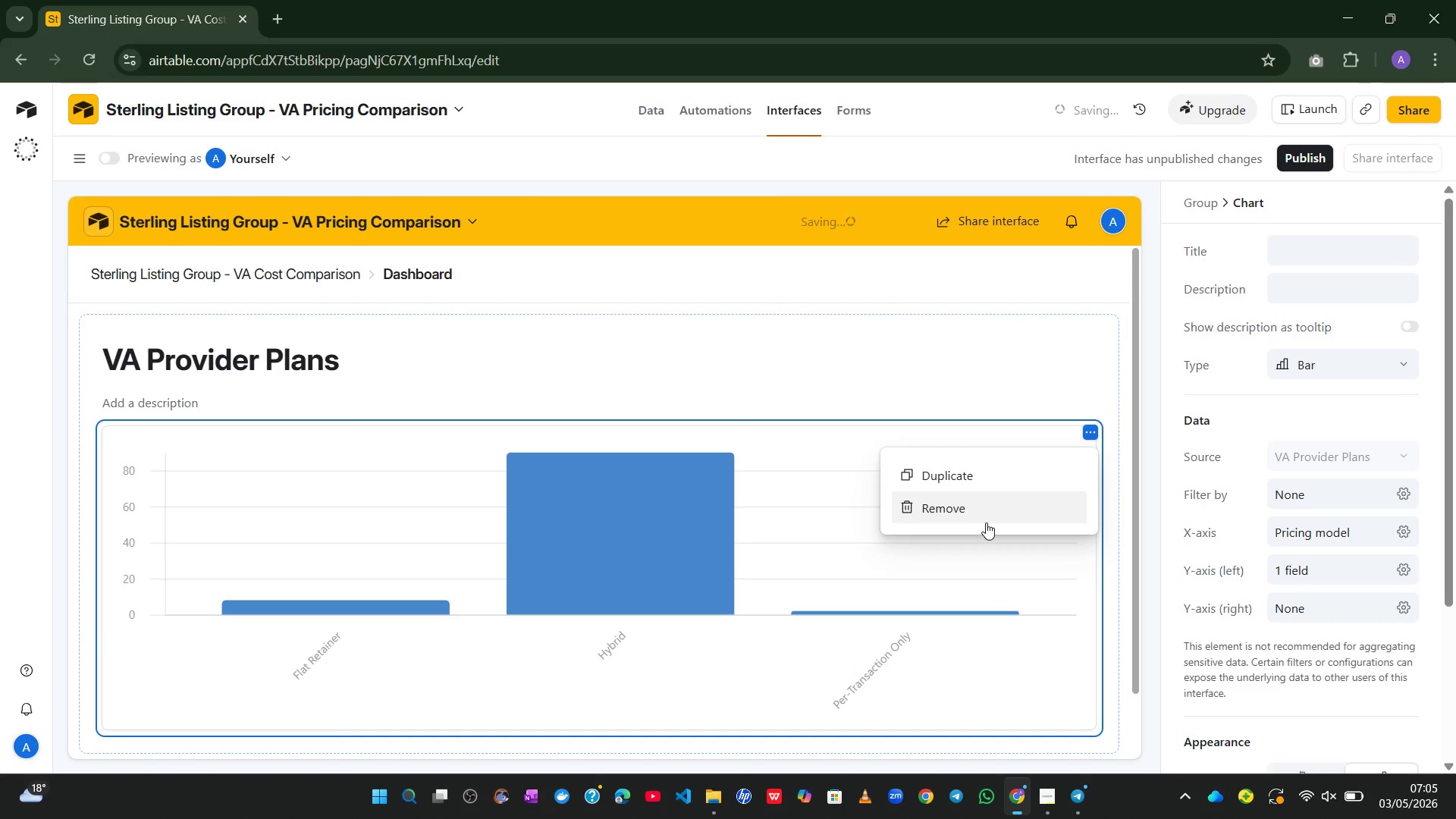 
left_click([986, 522])
 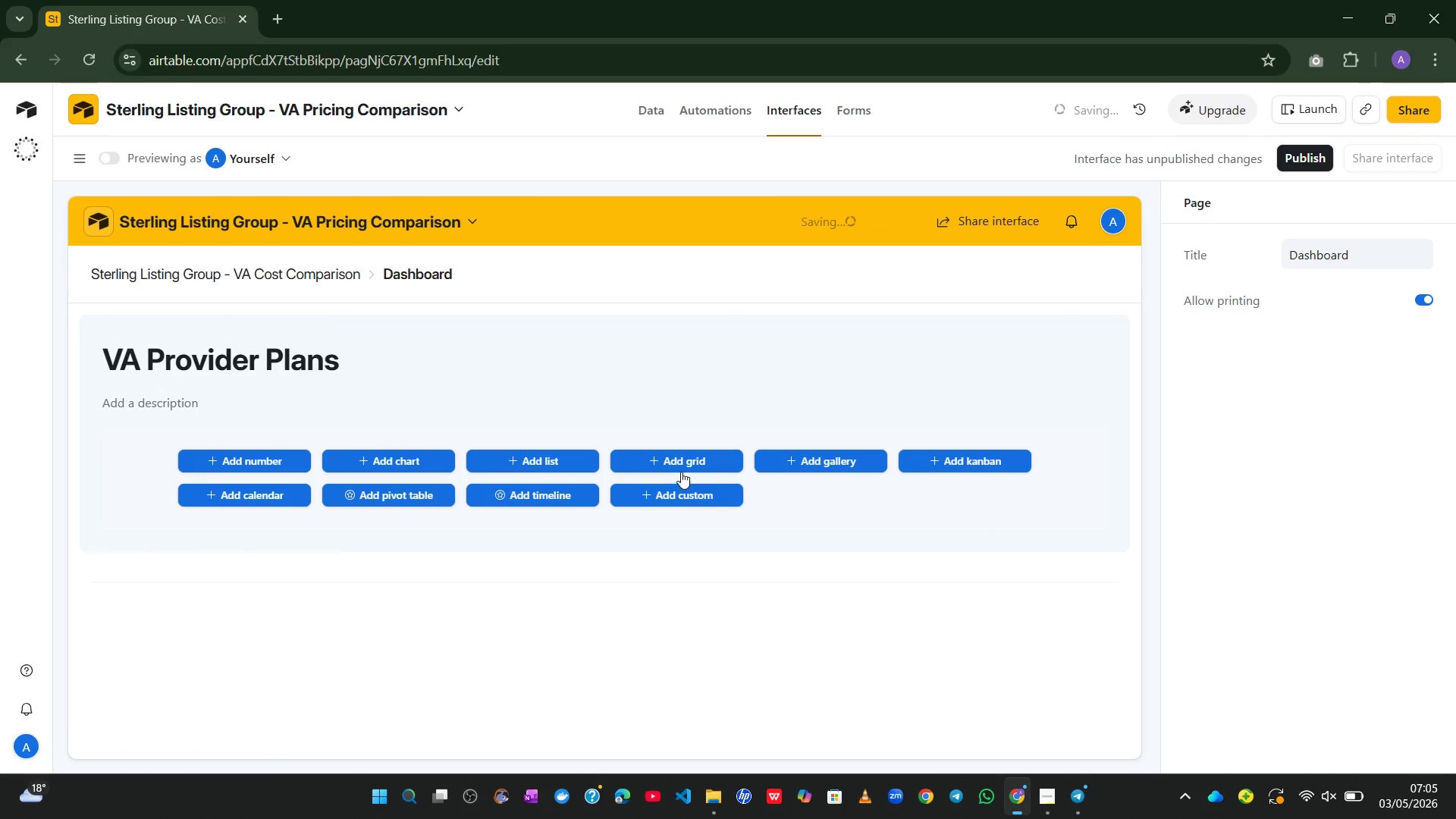 
wait(5.45)
 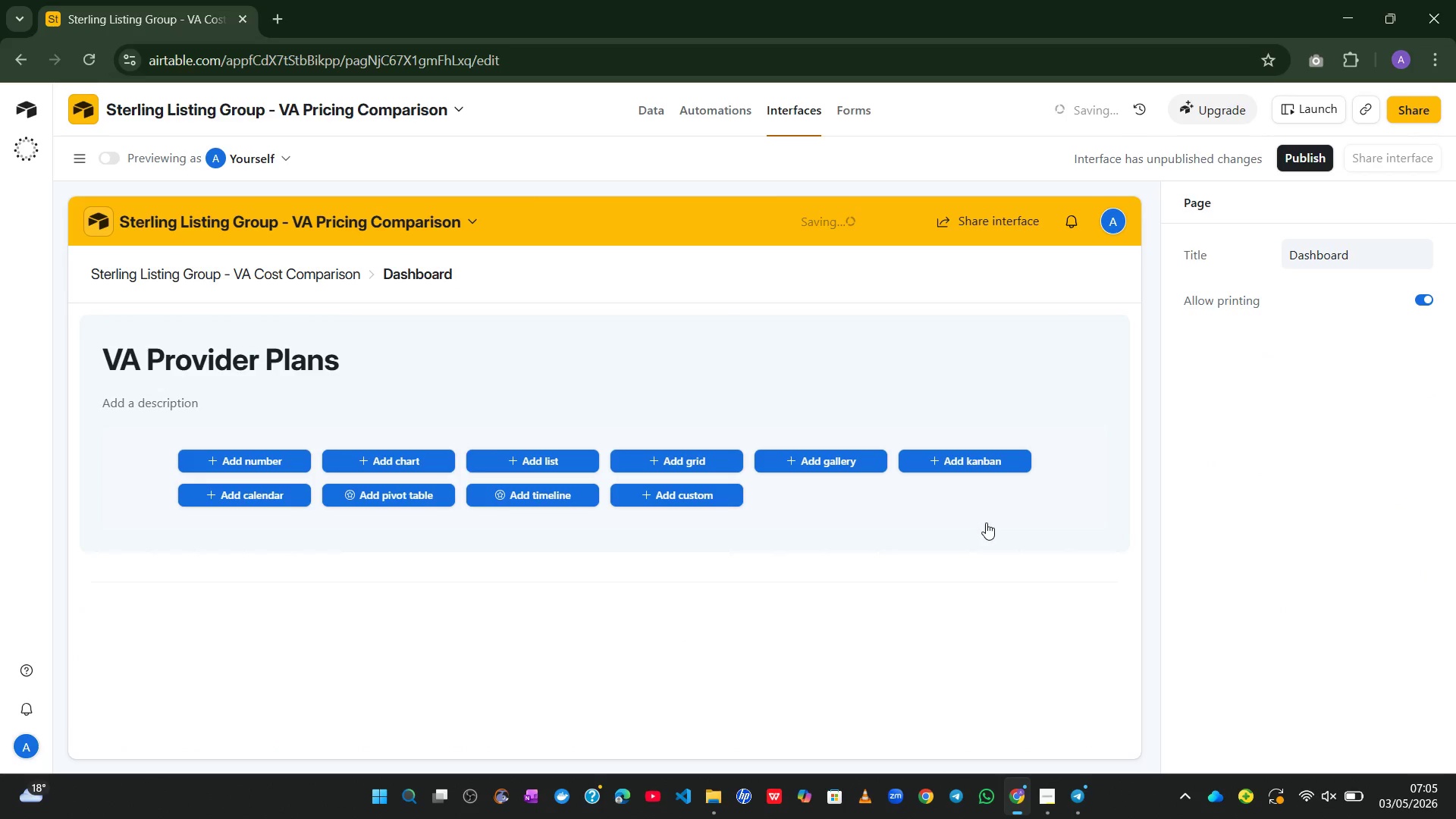 
left_click([676, 494])
 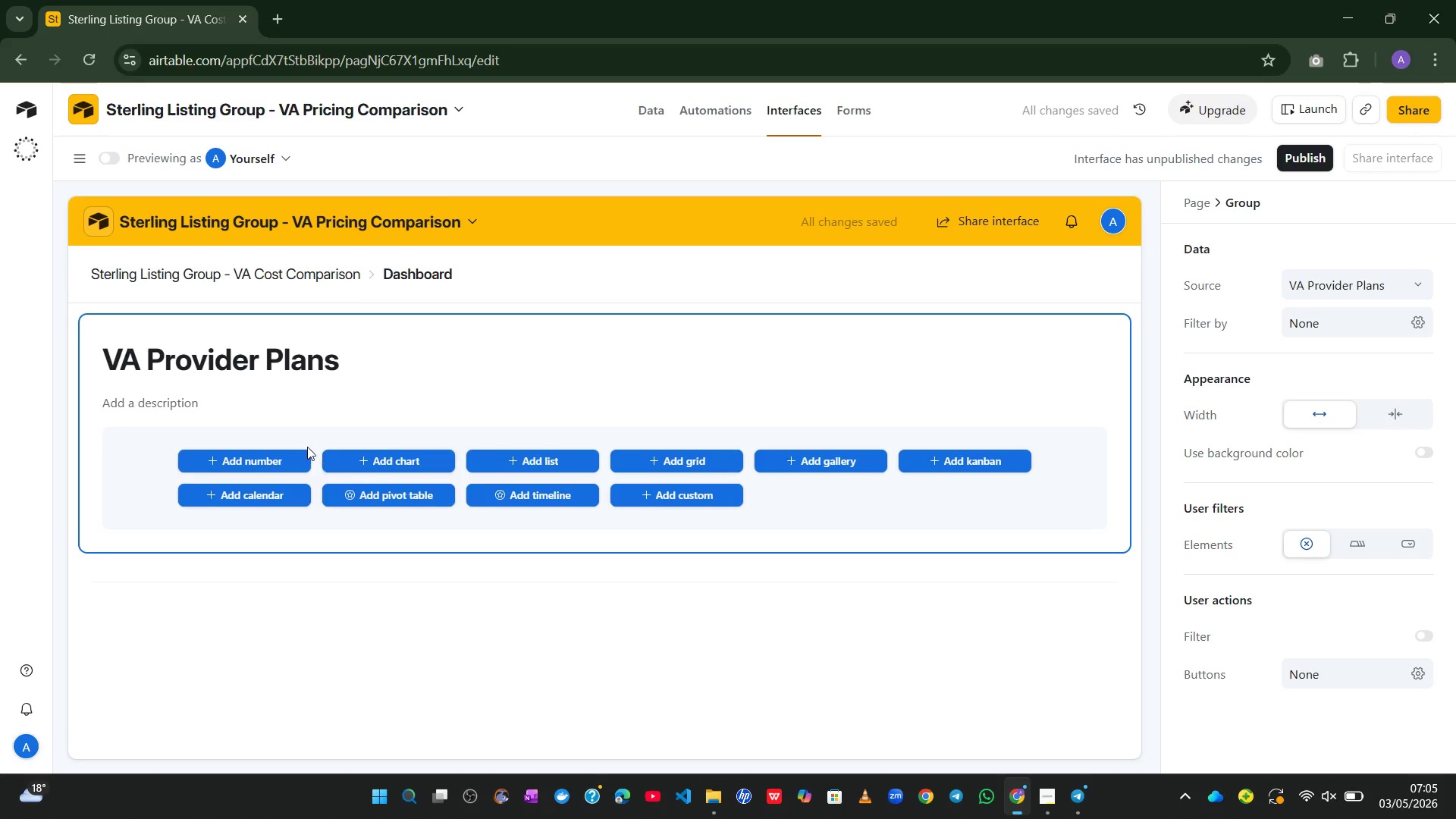 
wait(5.22)
 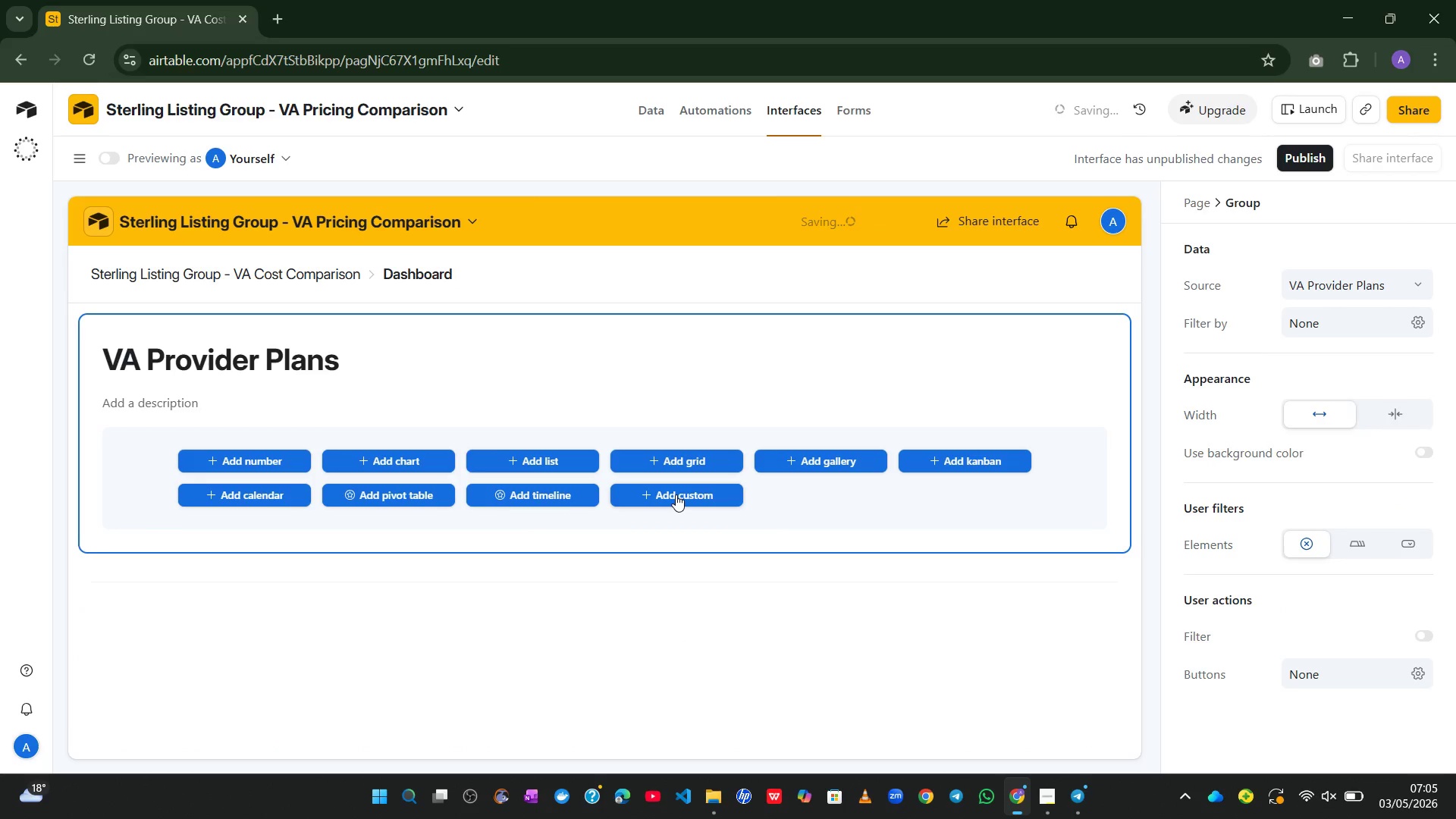 
left_click([271, 457])
 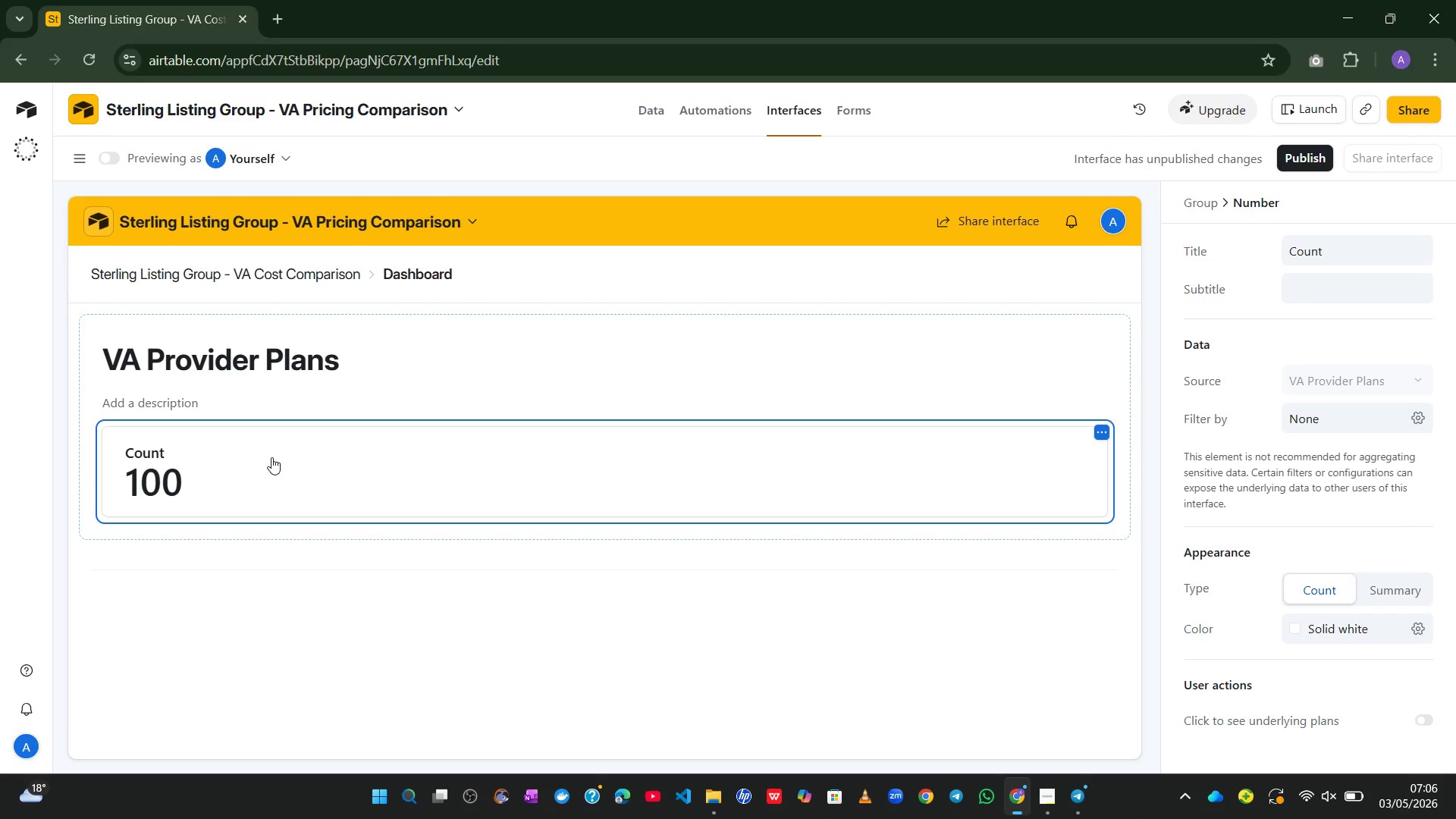 
wait(19.09)
 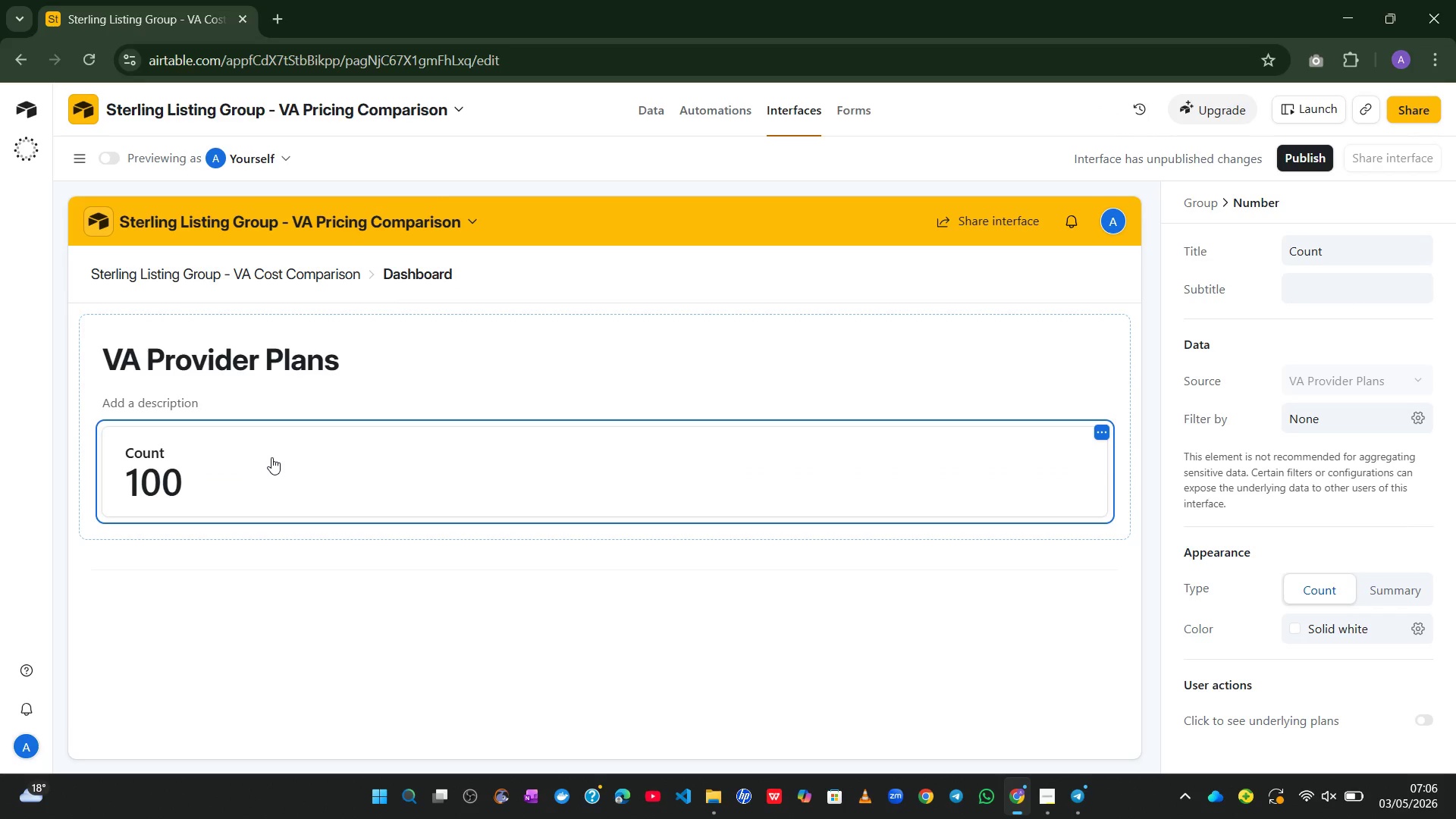 
left_click([1343, 239])
 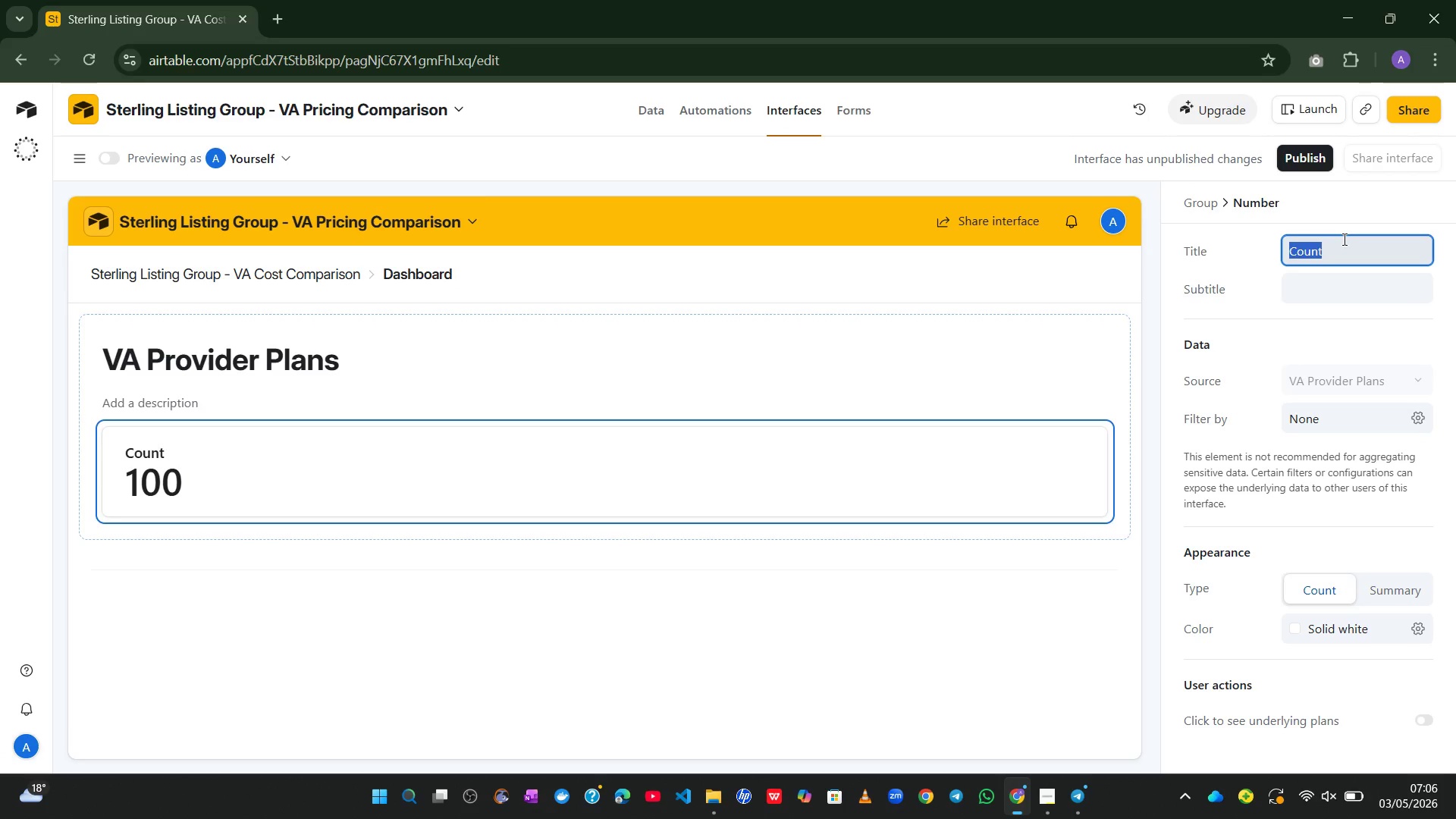 
type(VA O)
key(Backspace)
type(Provider Cost Comparison Dashboard)
 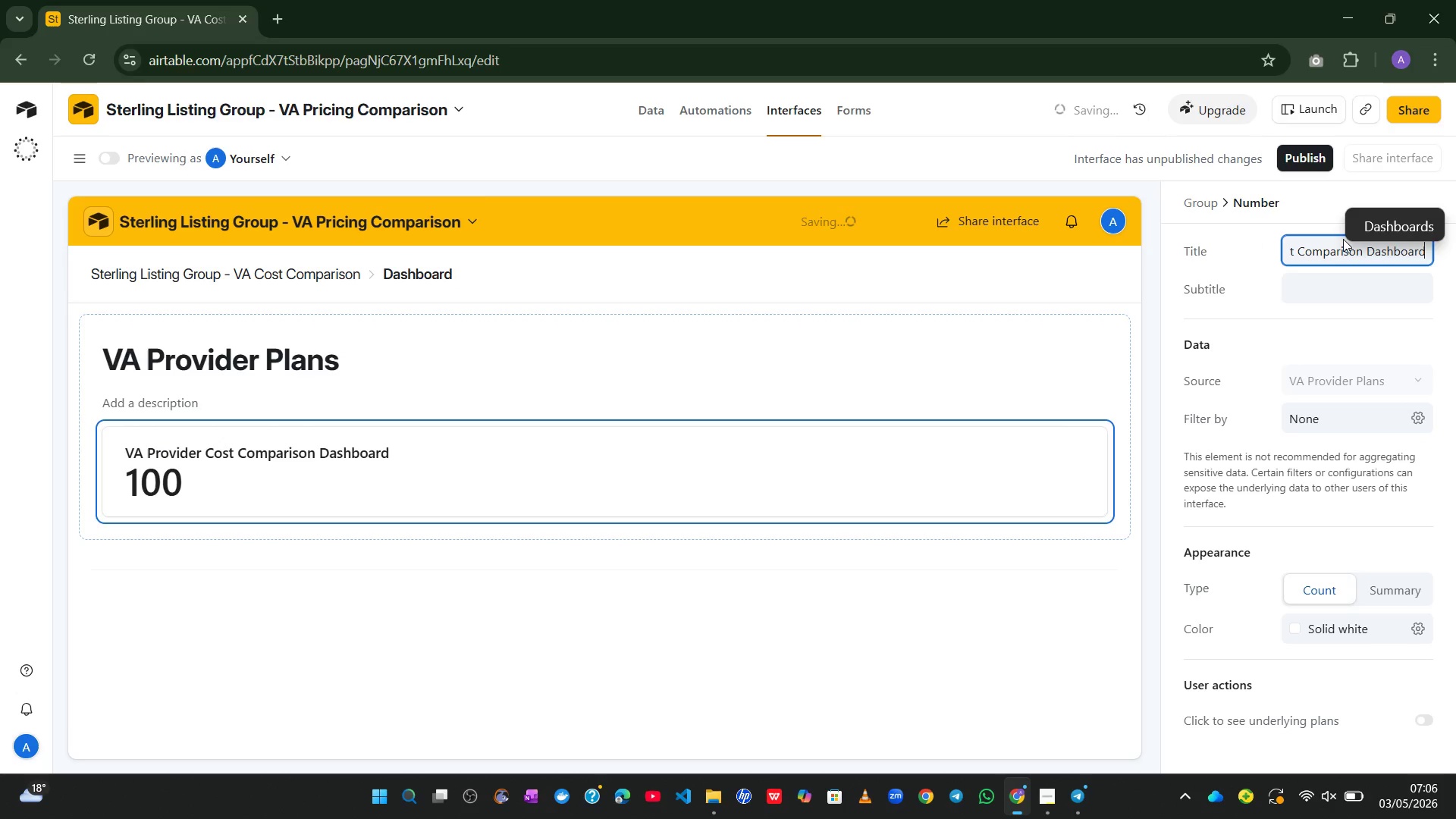 
wait(15.95)
 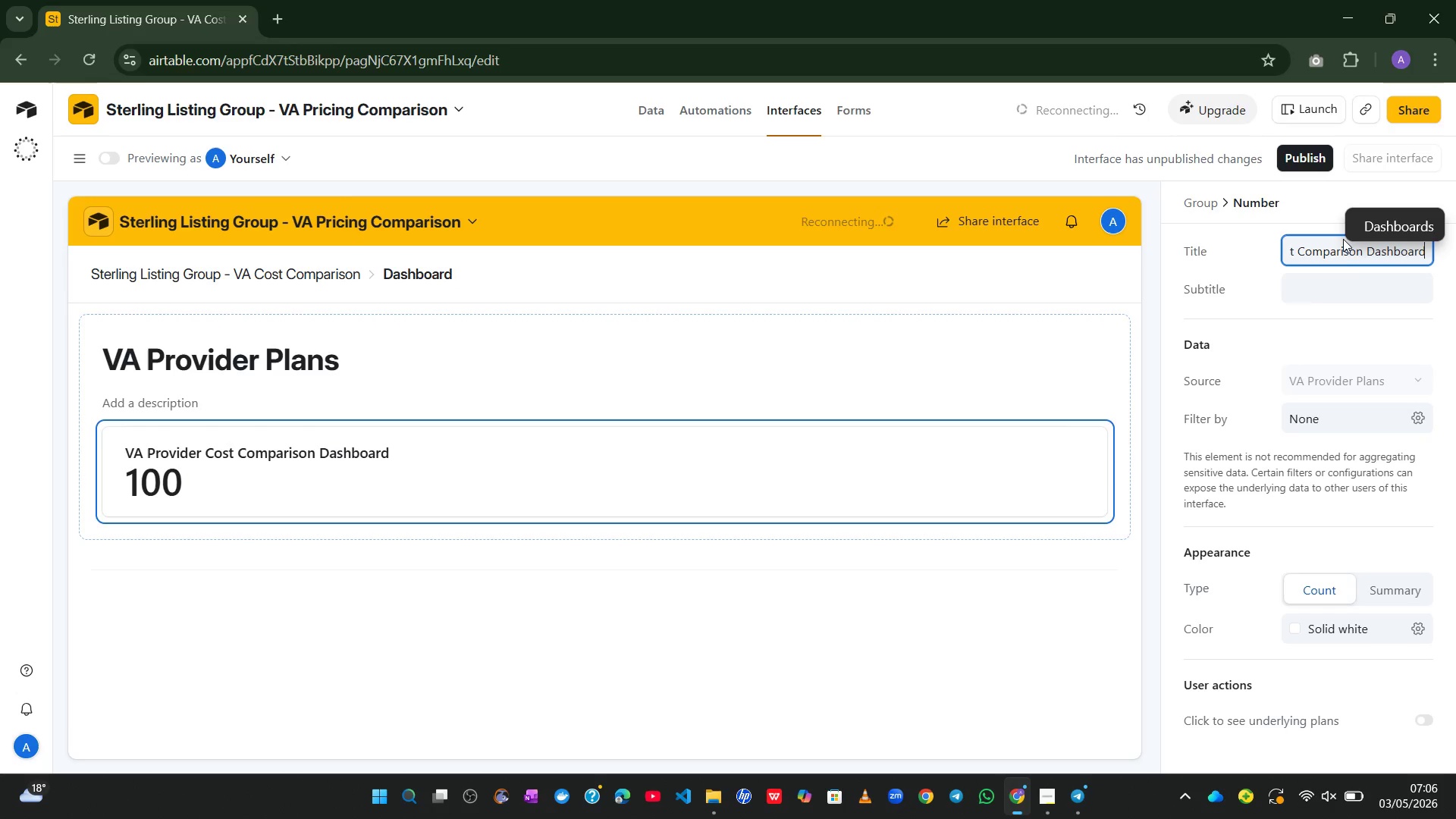 
double_click([320, 362])
 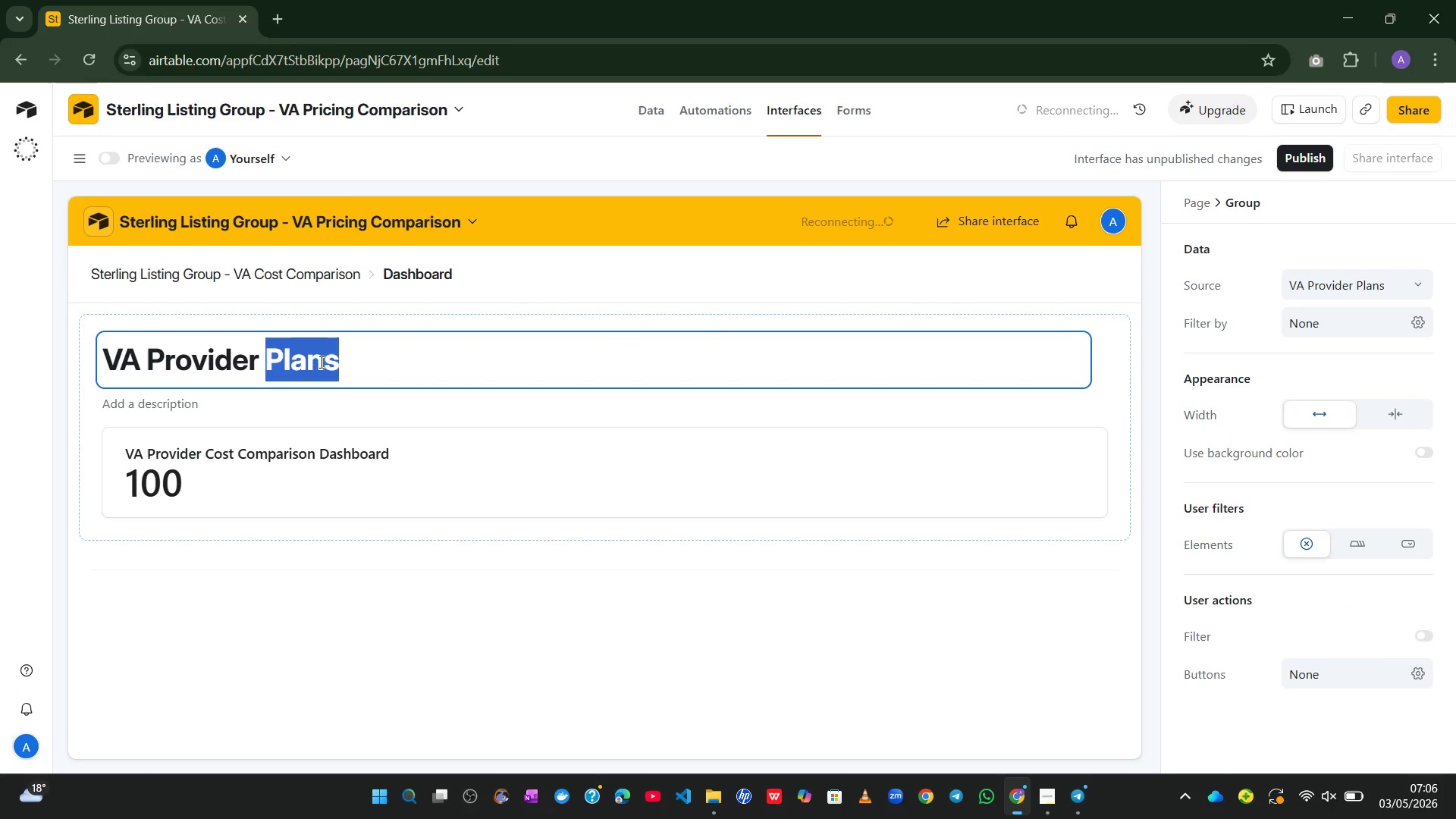 
key(Quote)
 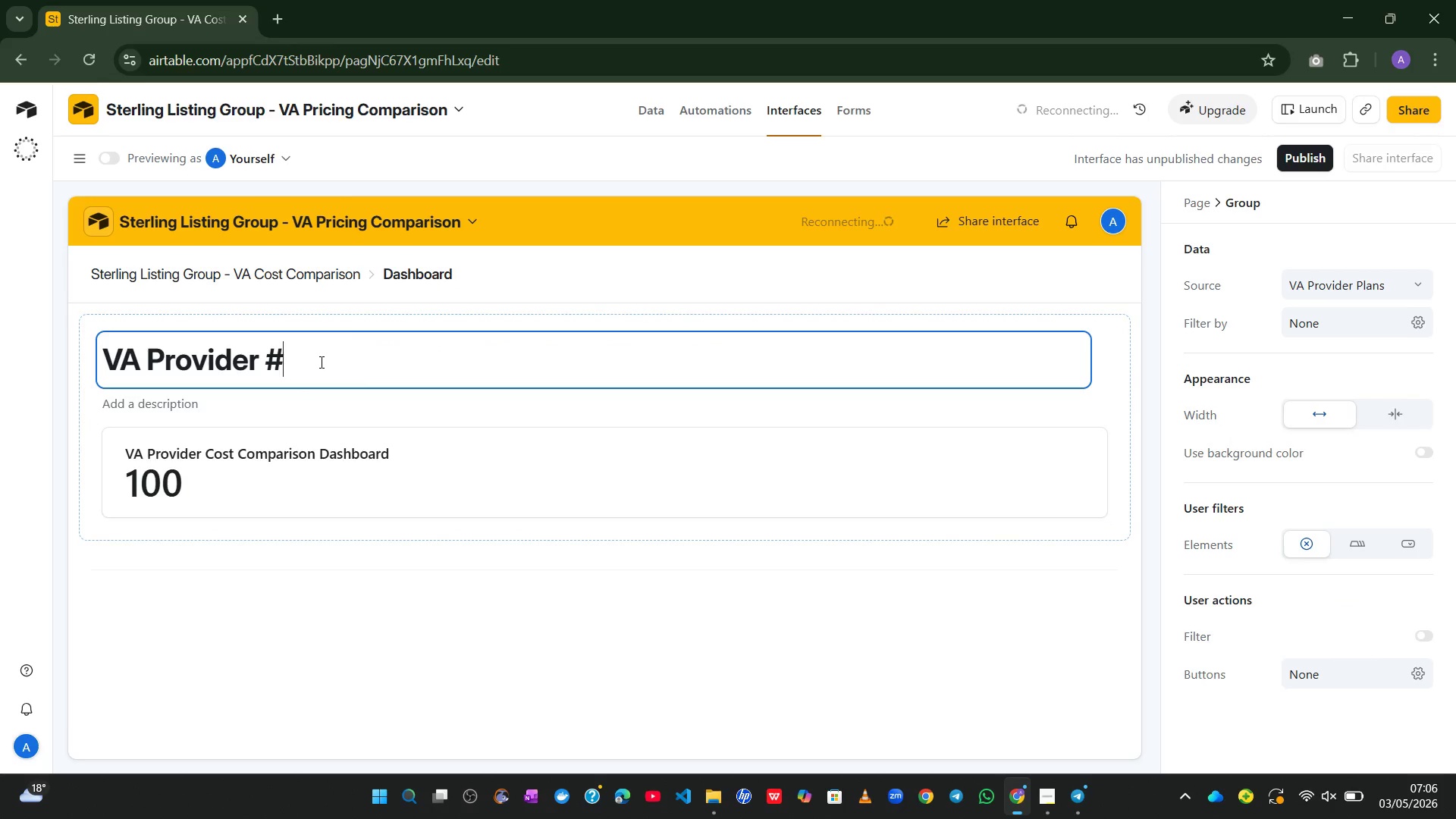 
key(Backspace)
 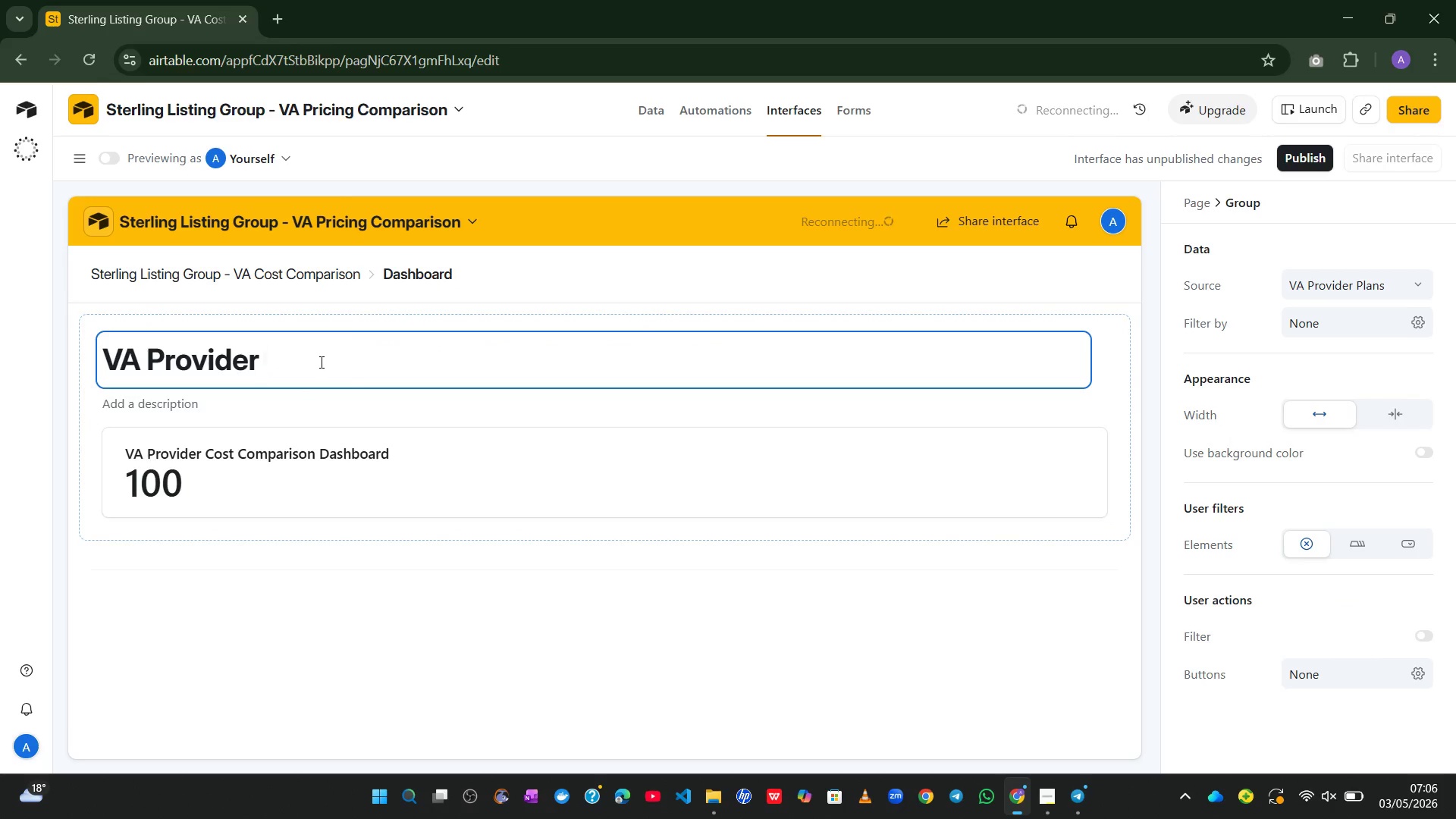 
key(Backspace)
 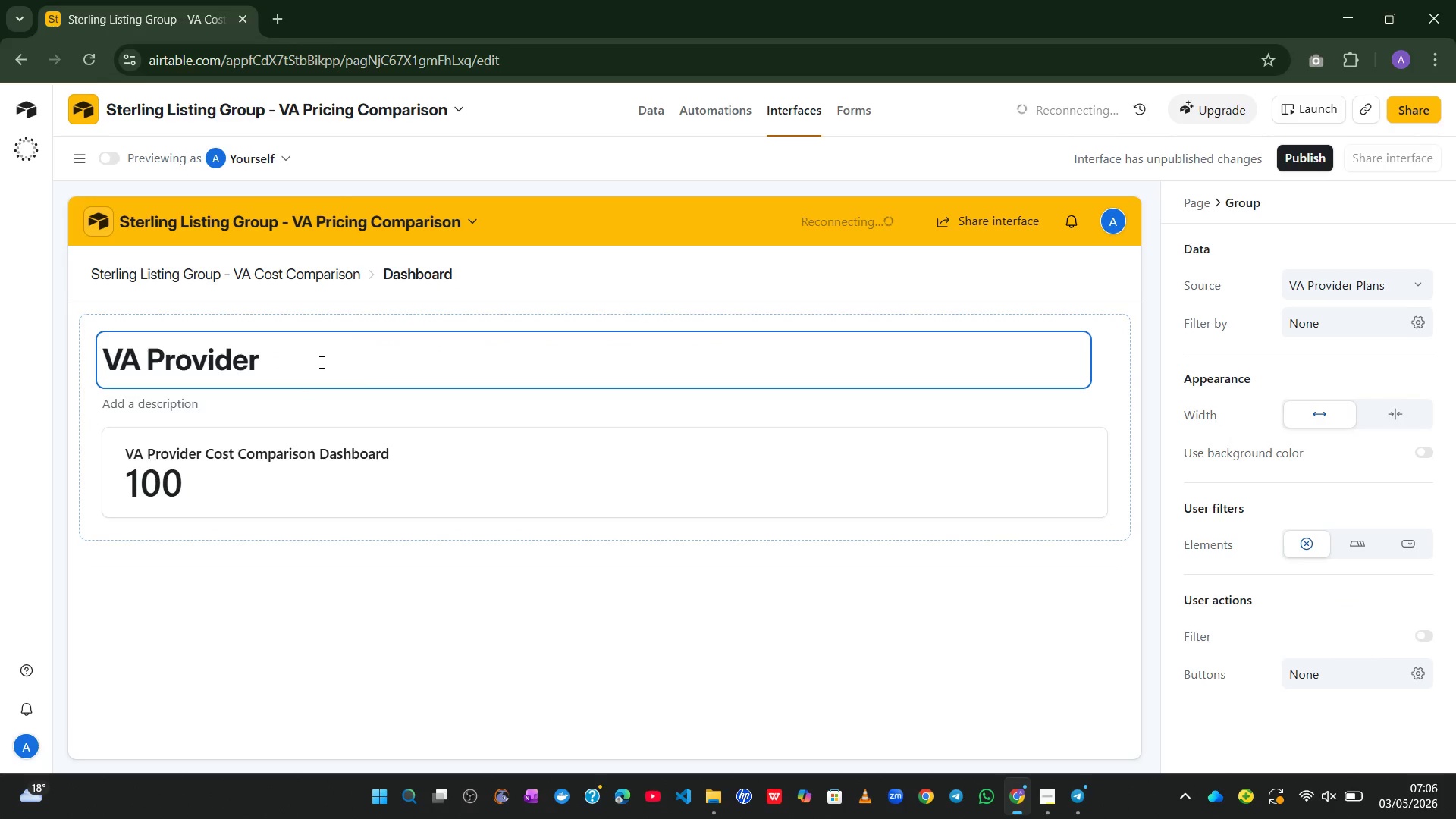 
key(Backspace)
 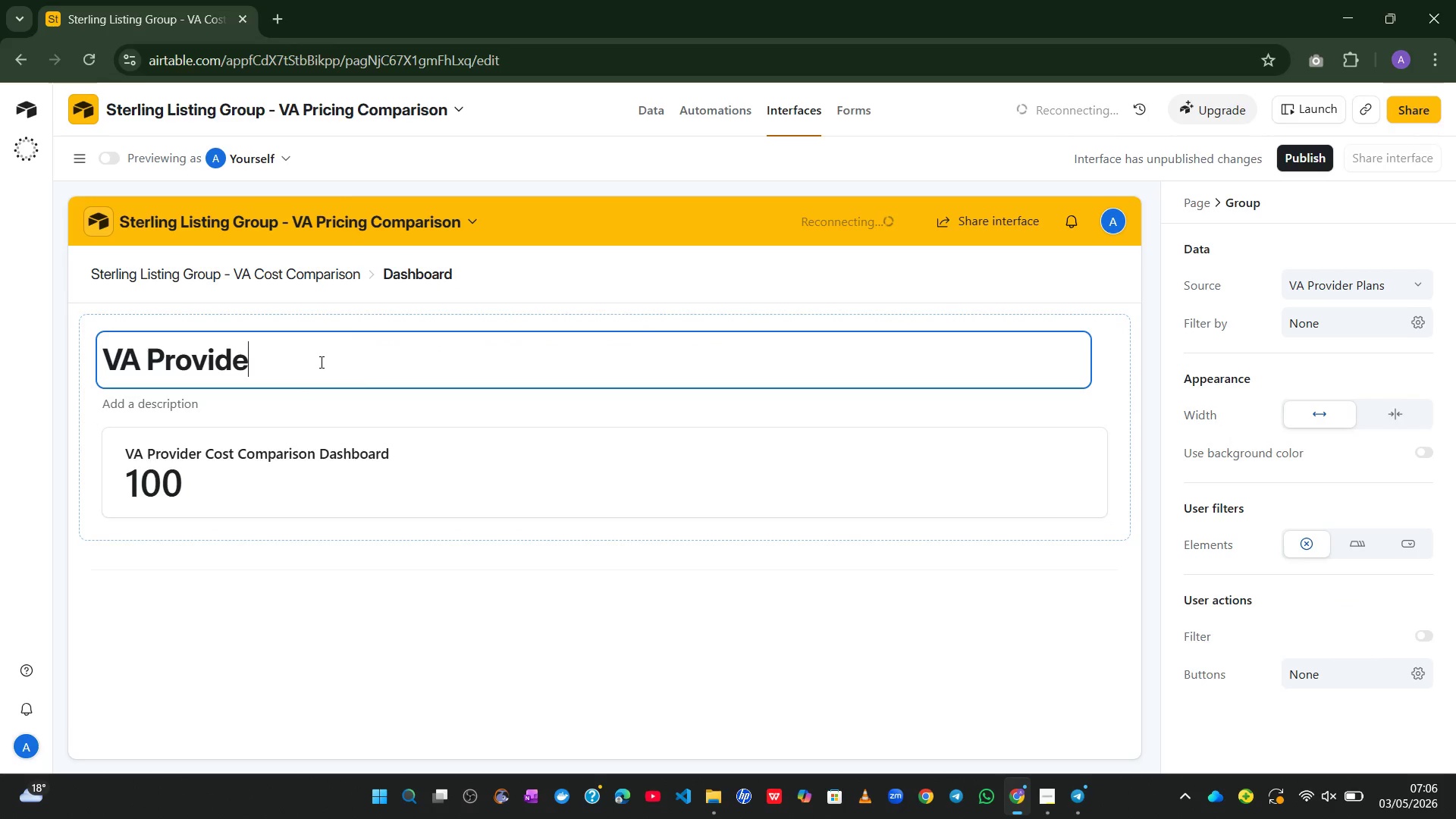 
key(Backspace)
 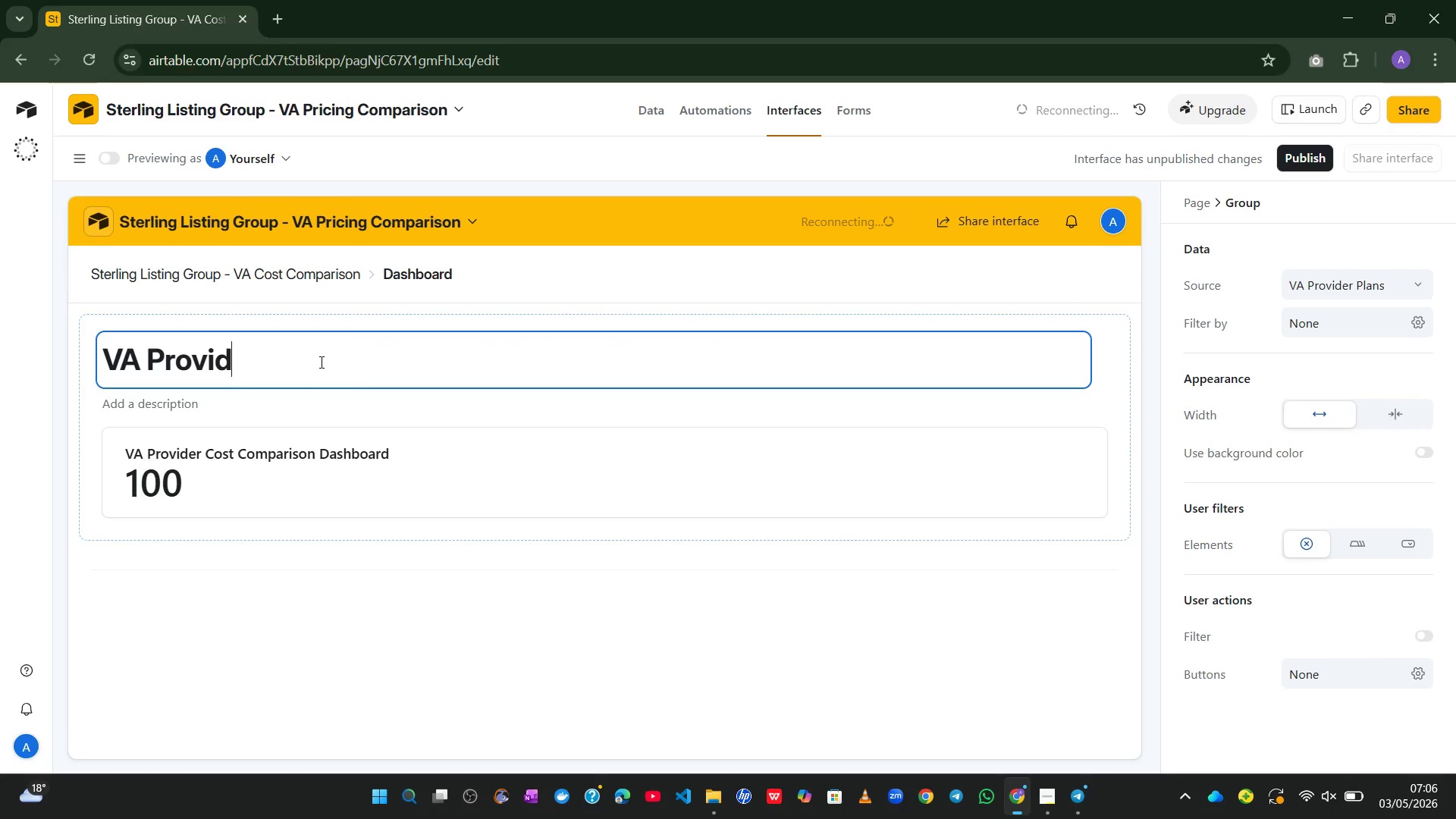 
key(Backspace)
 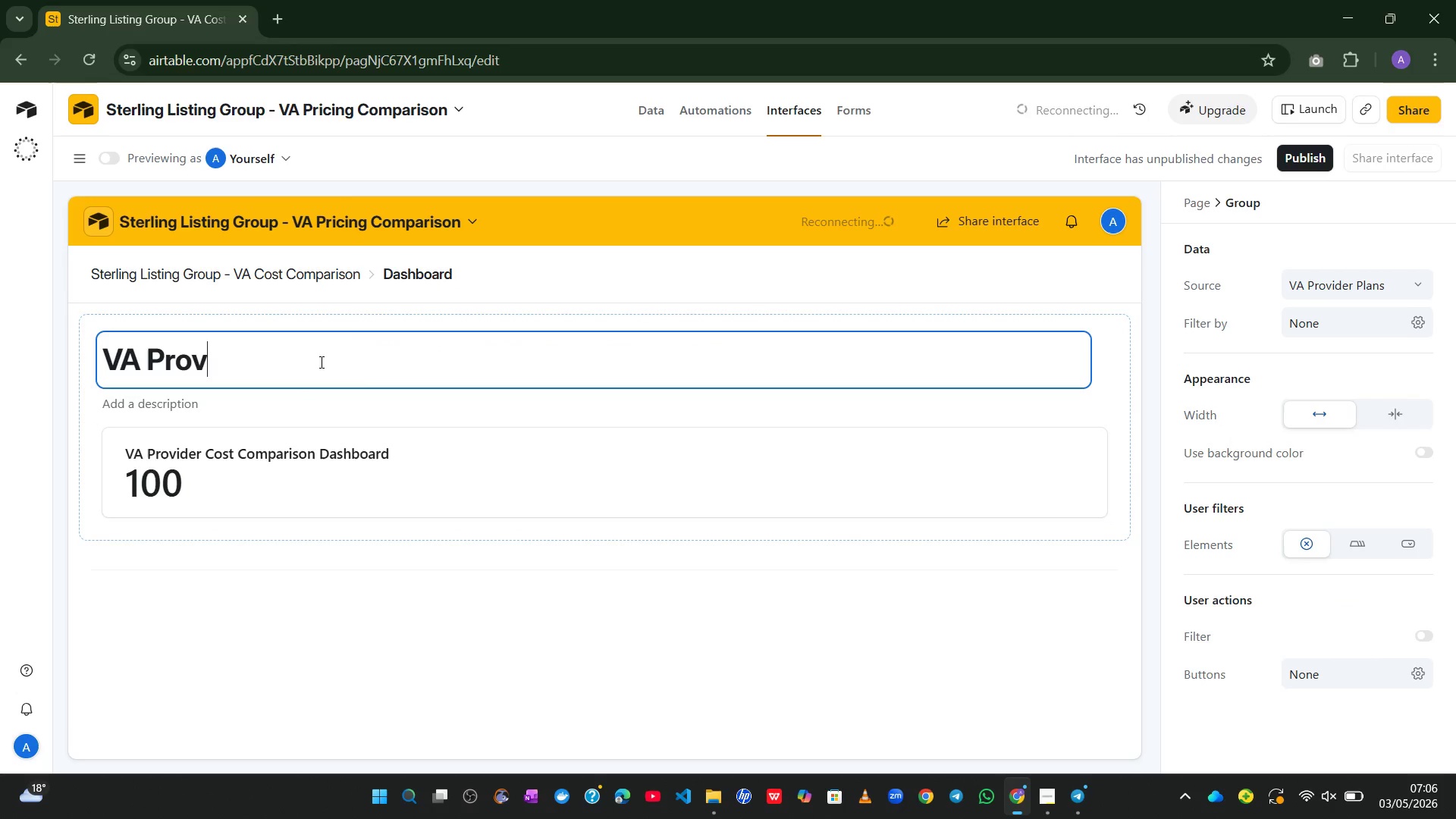 
key(Backspace)
 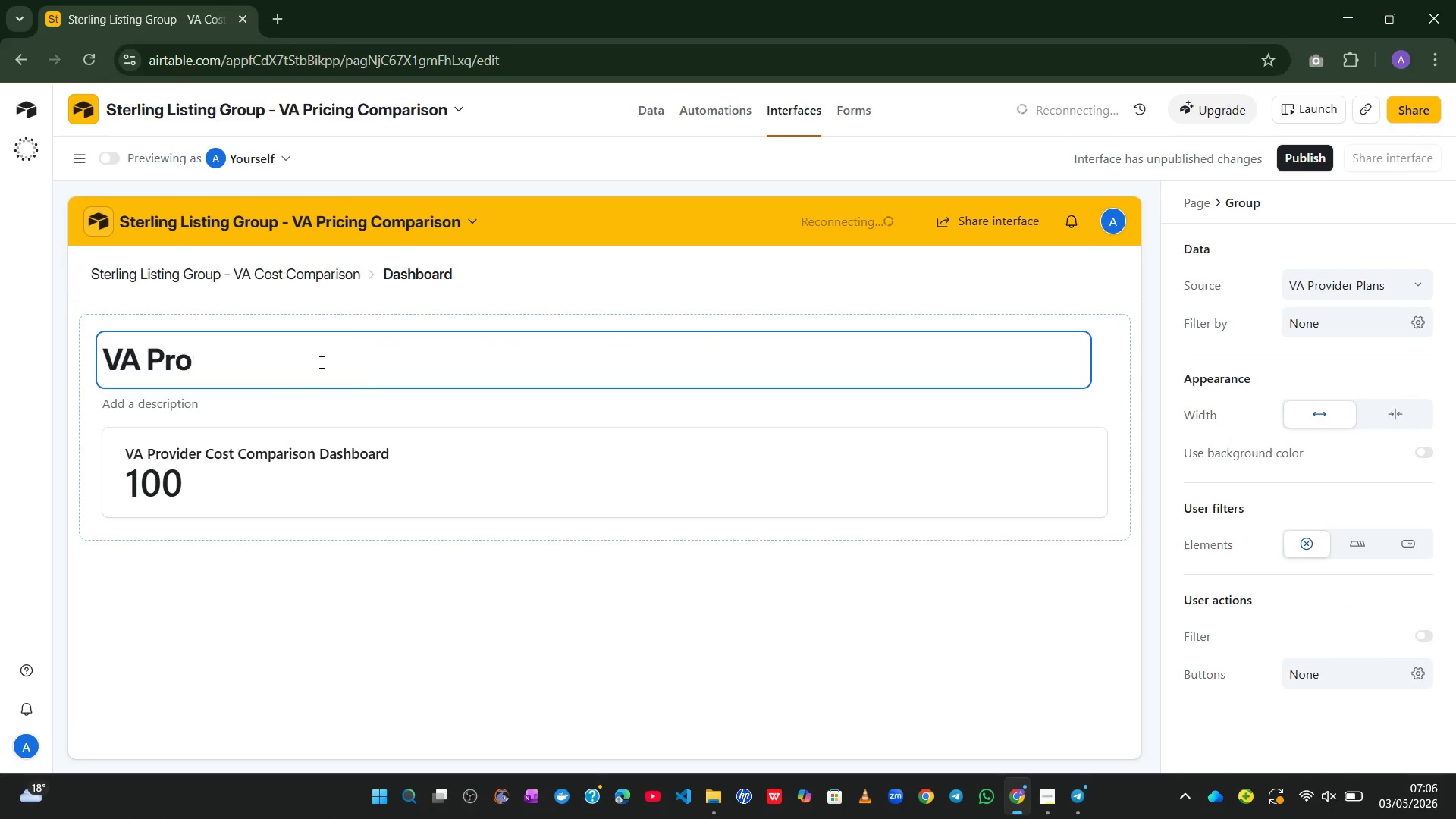 
key(Backspace)
 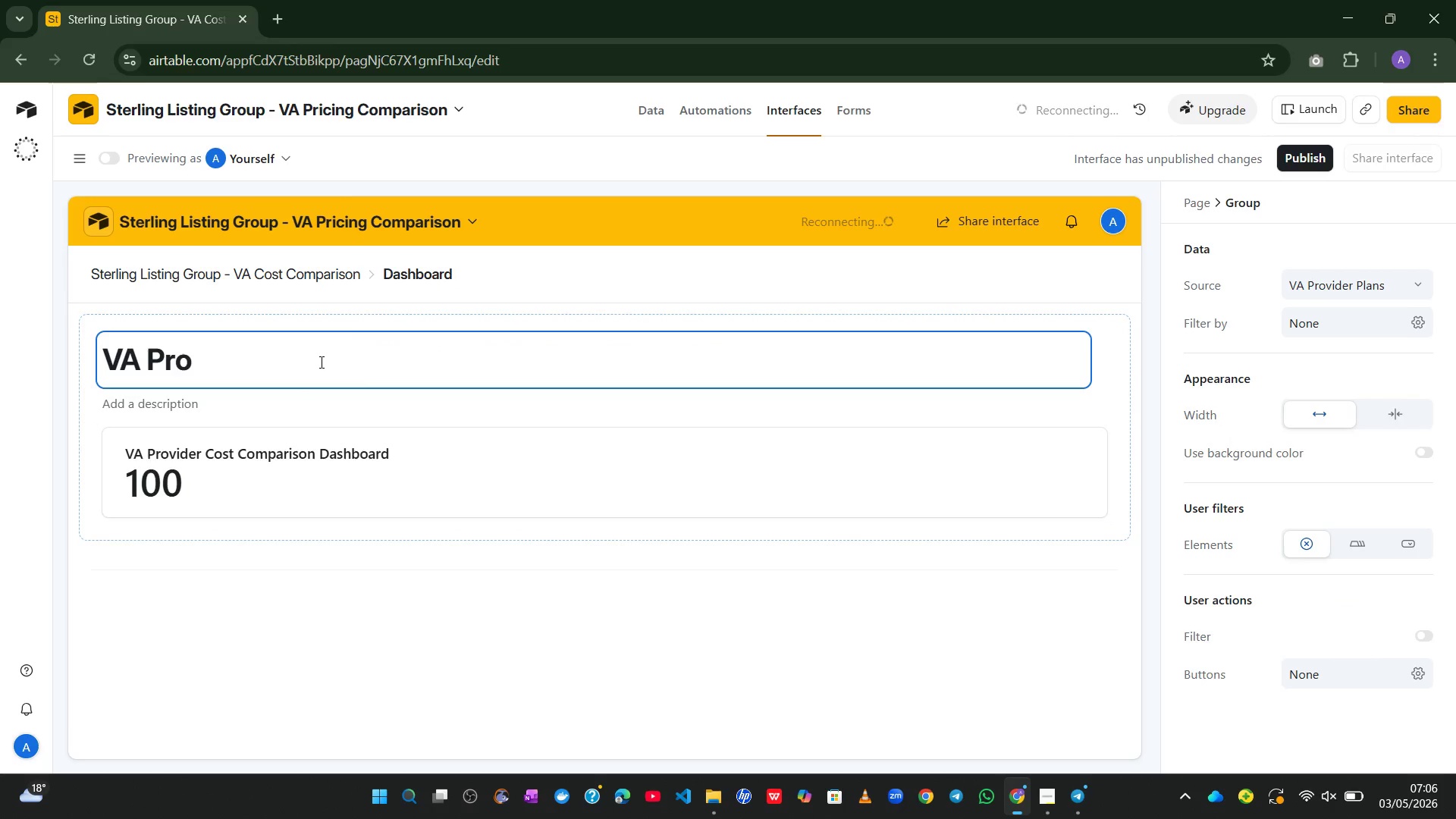 
key(Backspace)
 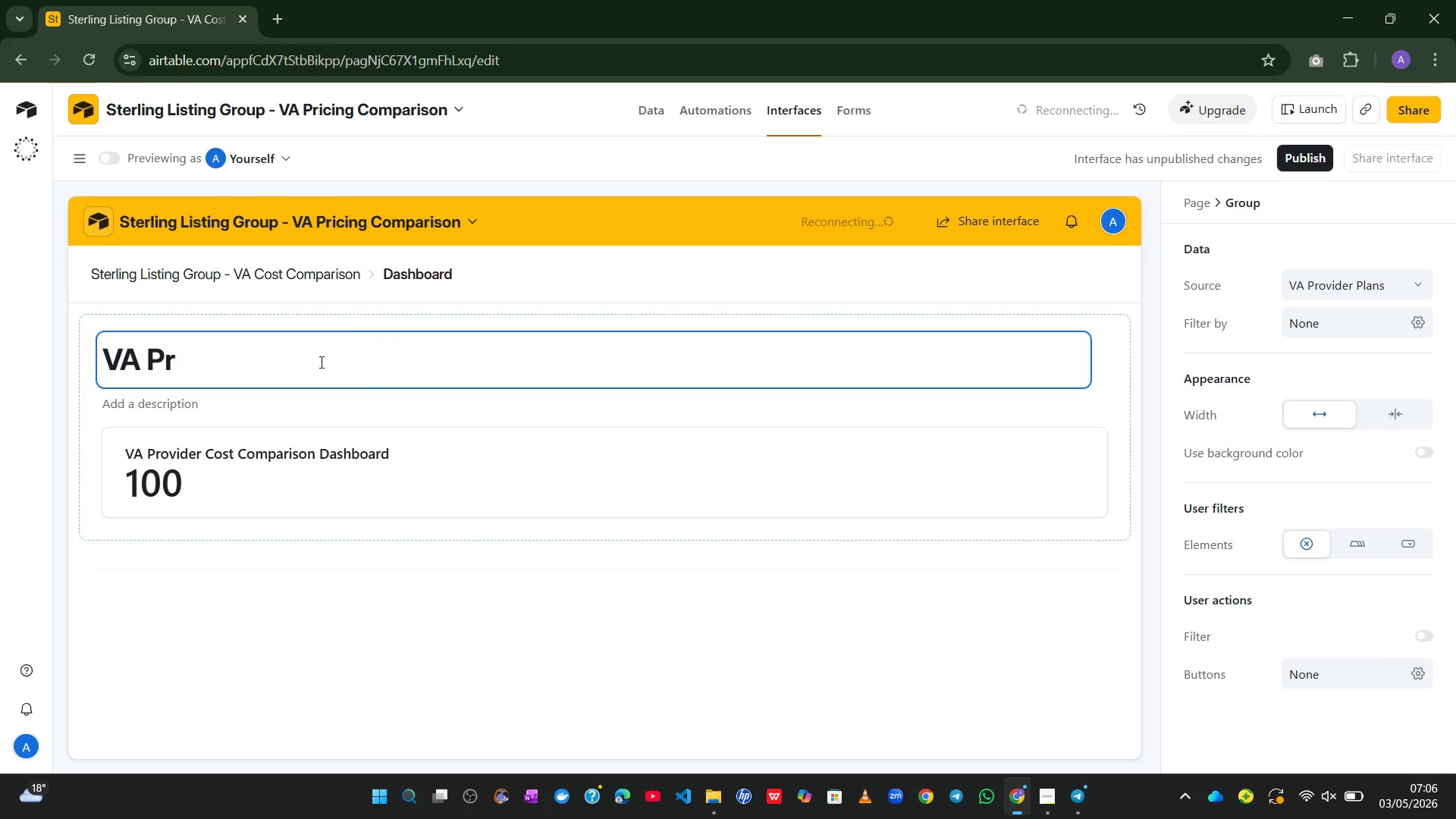 
key(Backspace)
 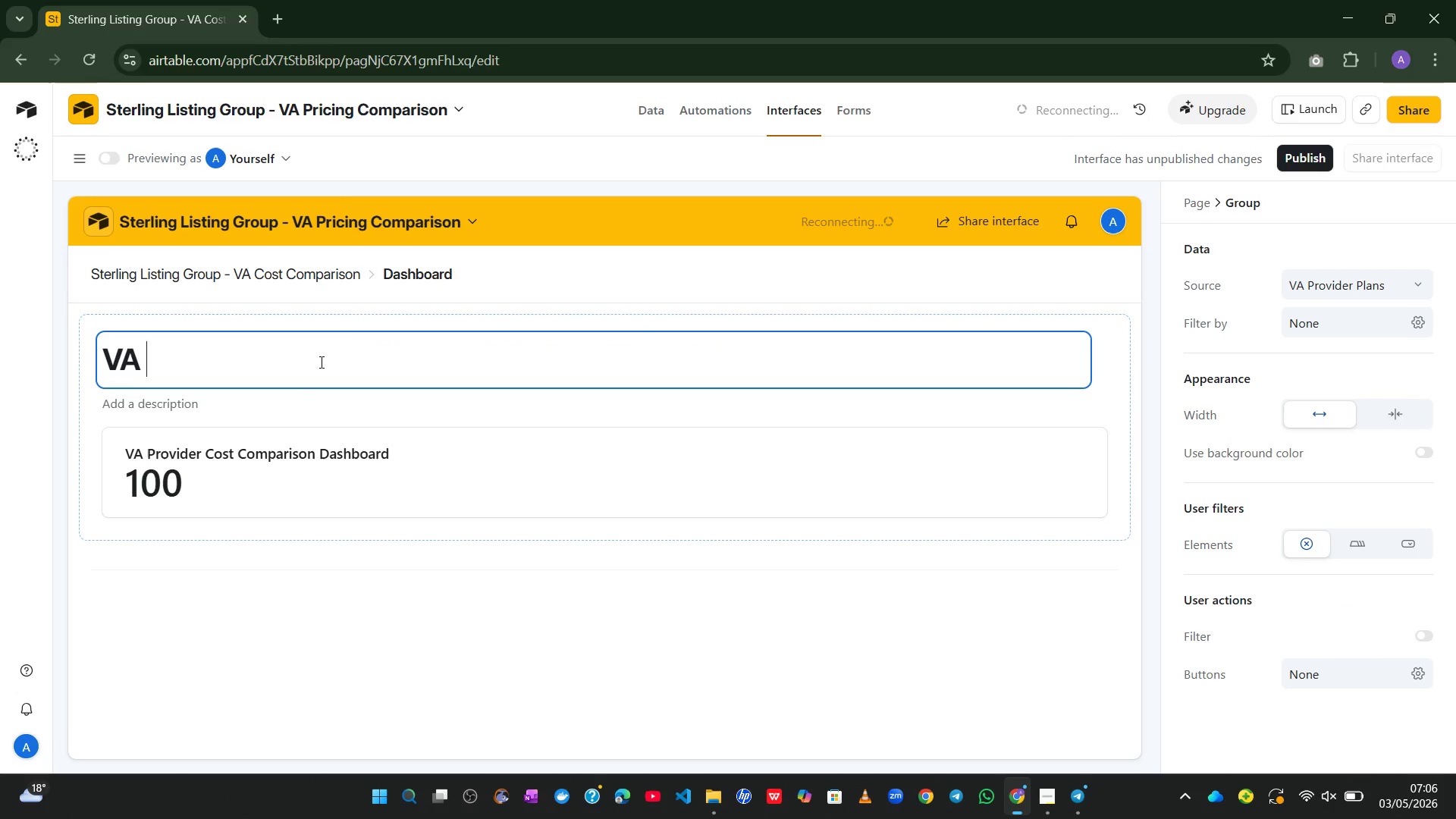 
key(Backspace)
 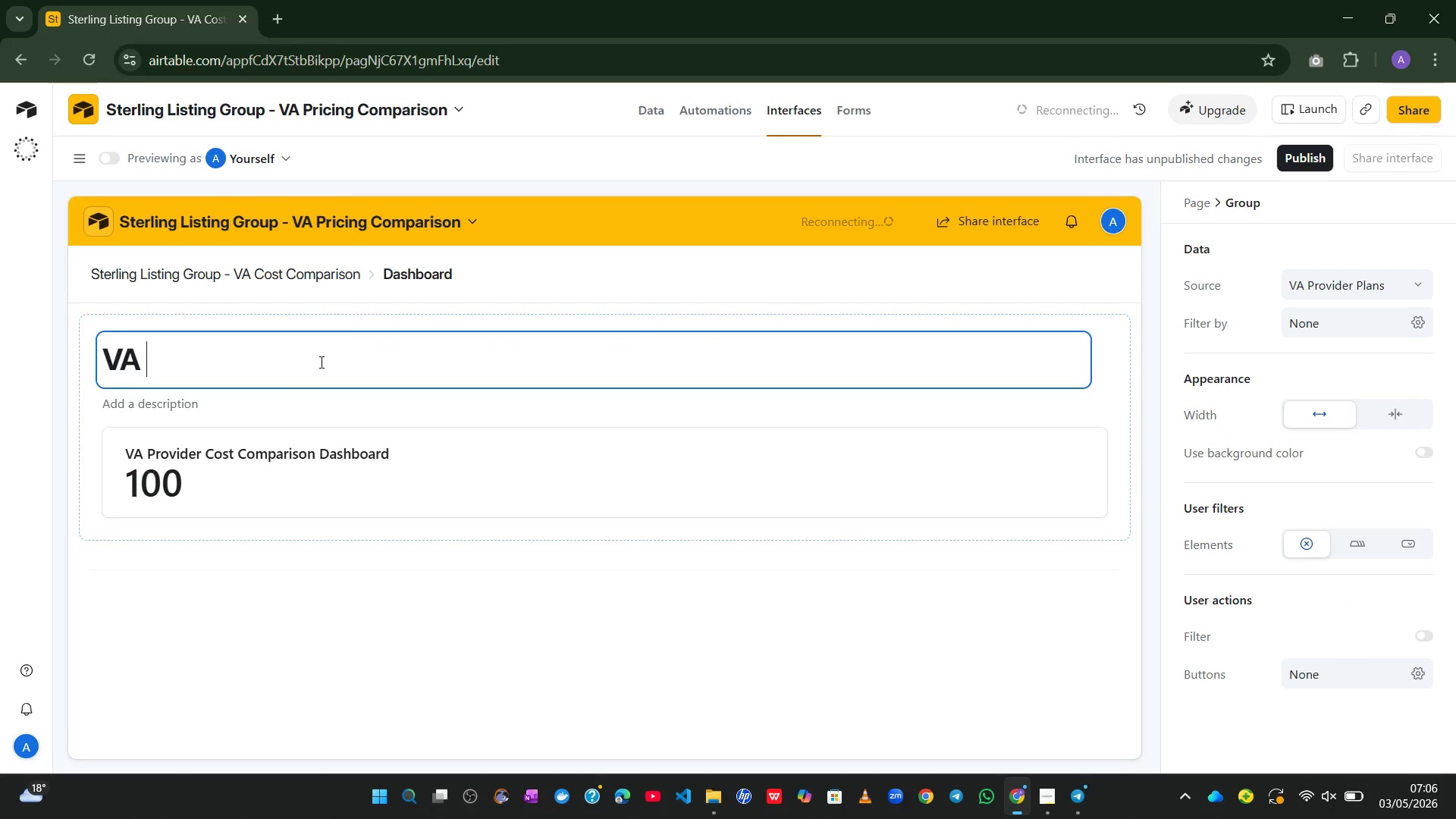 
key(Backspace)
 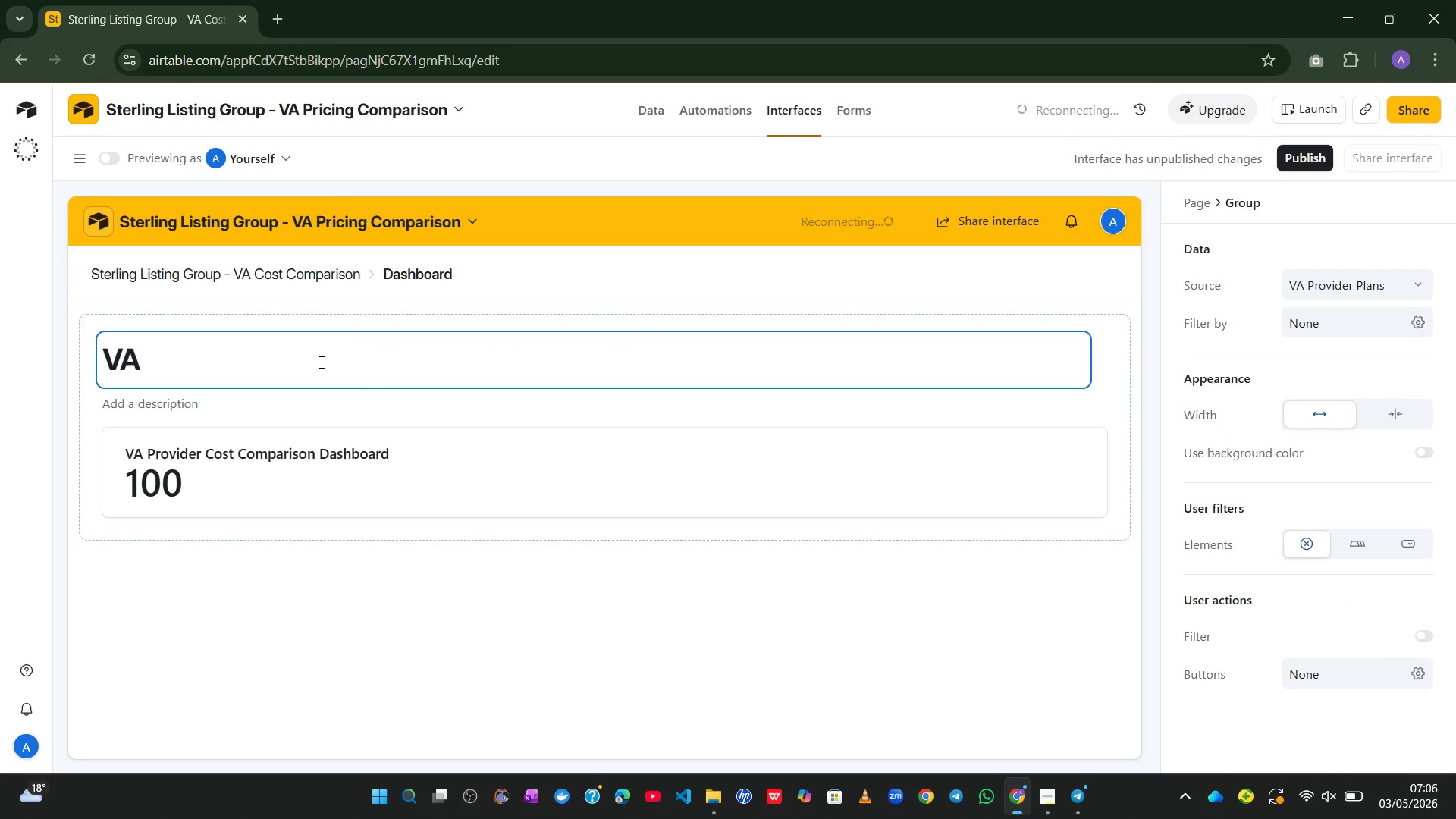 
key(Backspace)
 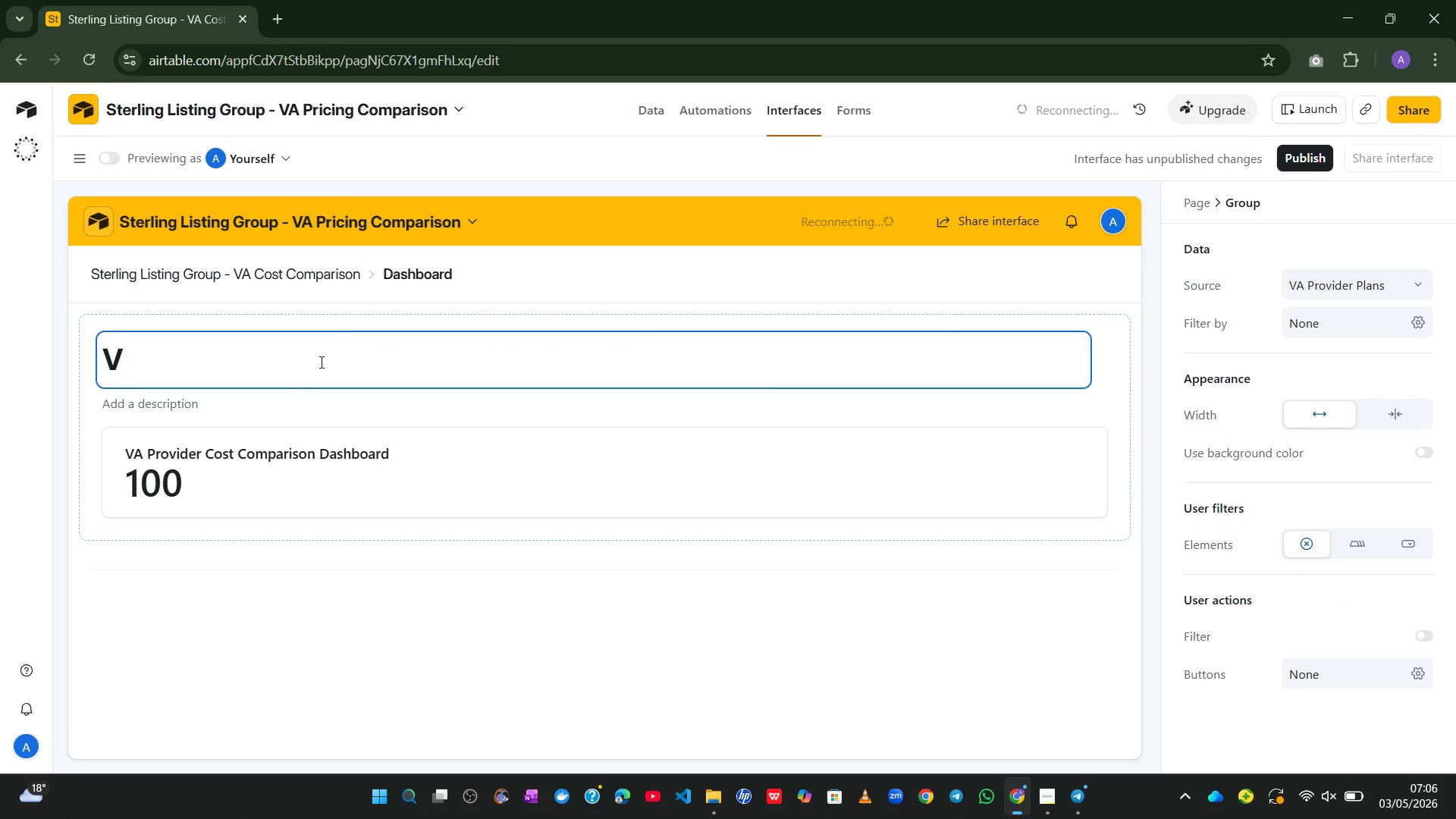 
key(Backspace)
 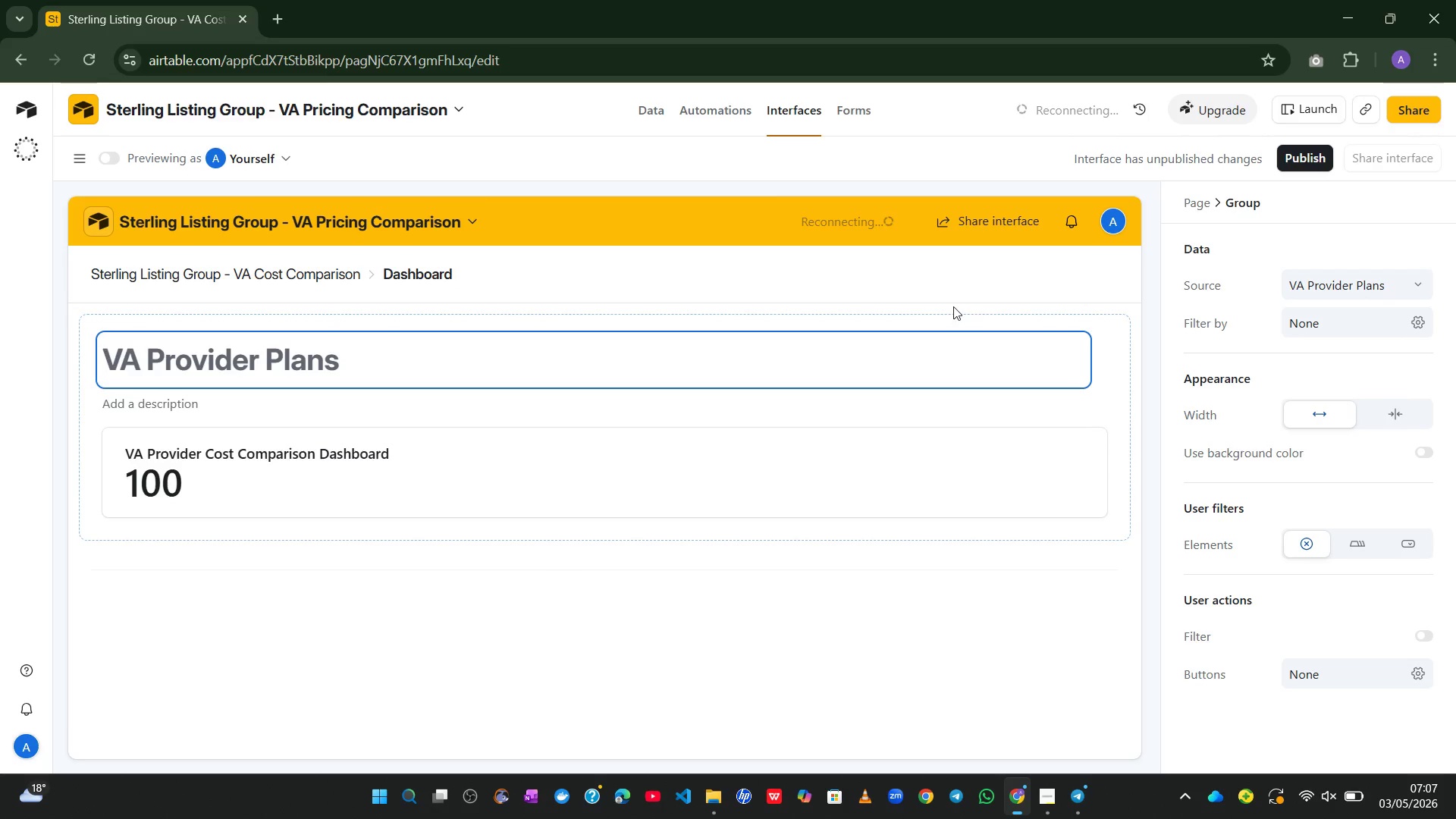 
wait(10.25)
 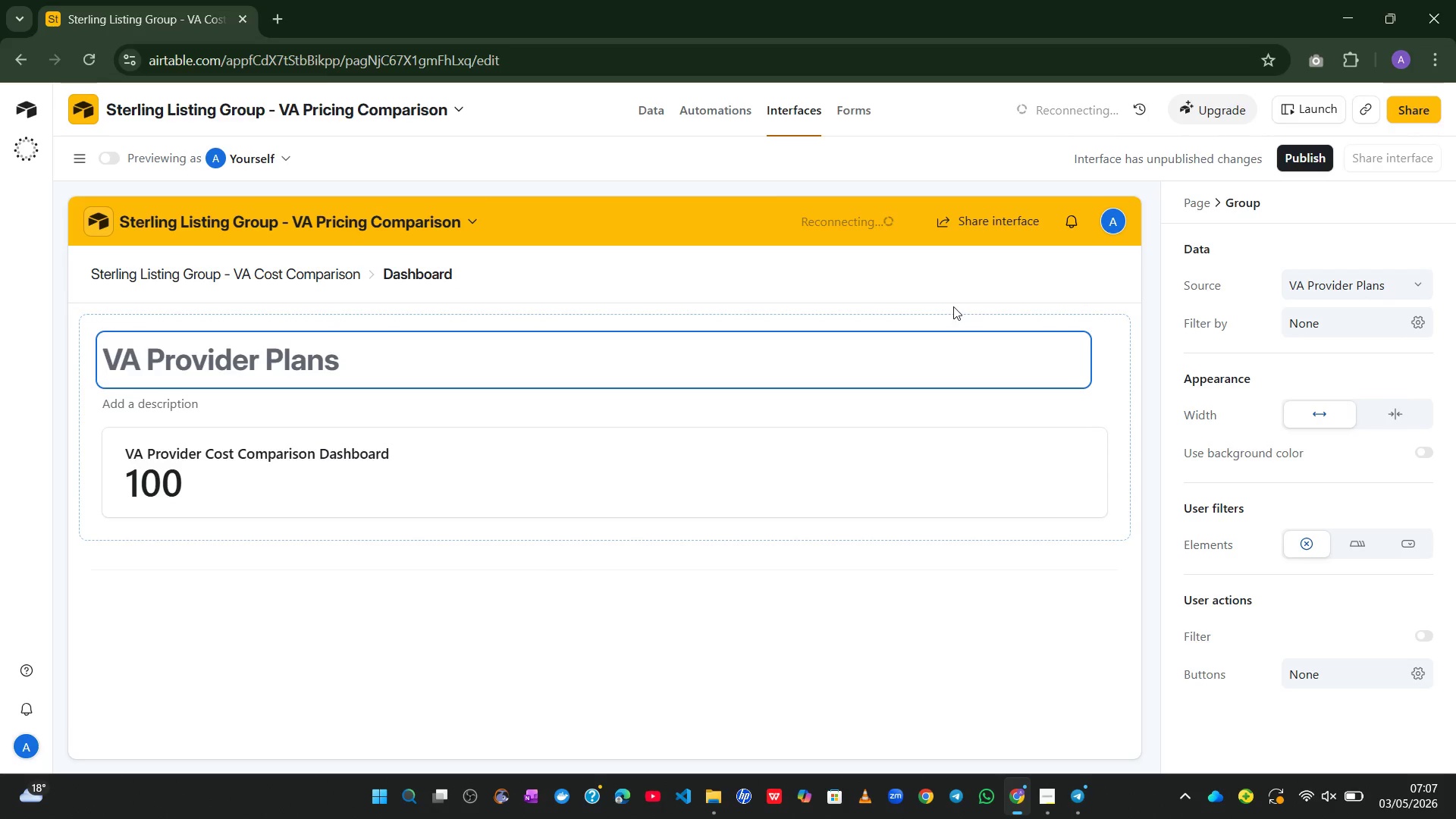 
left_click_drag(start_coordinate=[394, 453], to_coordinate=[249, 345])
 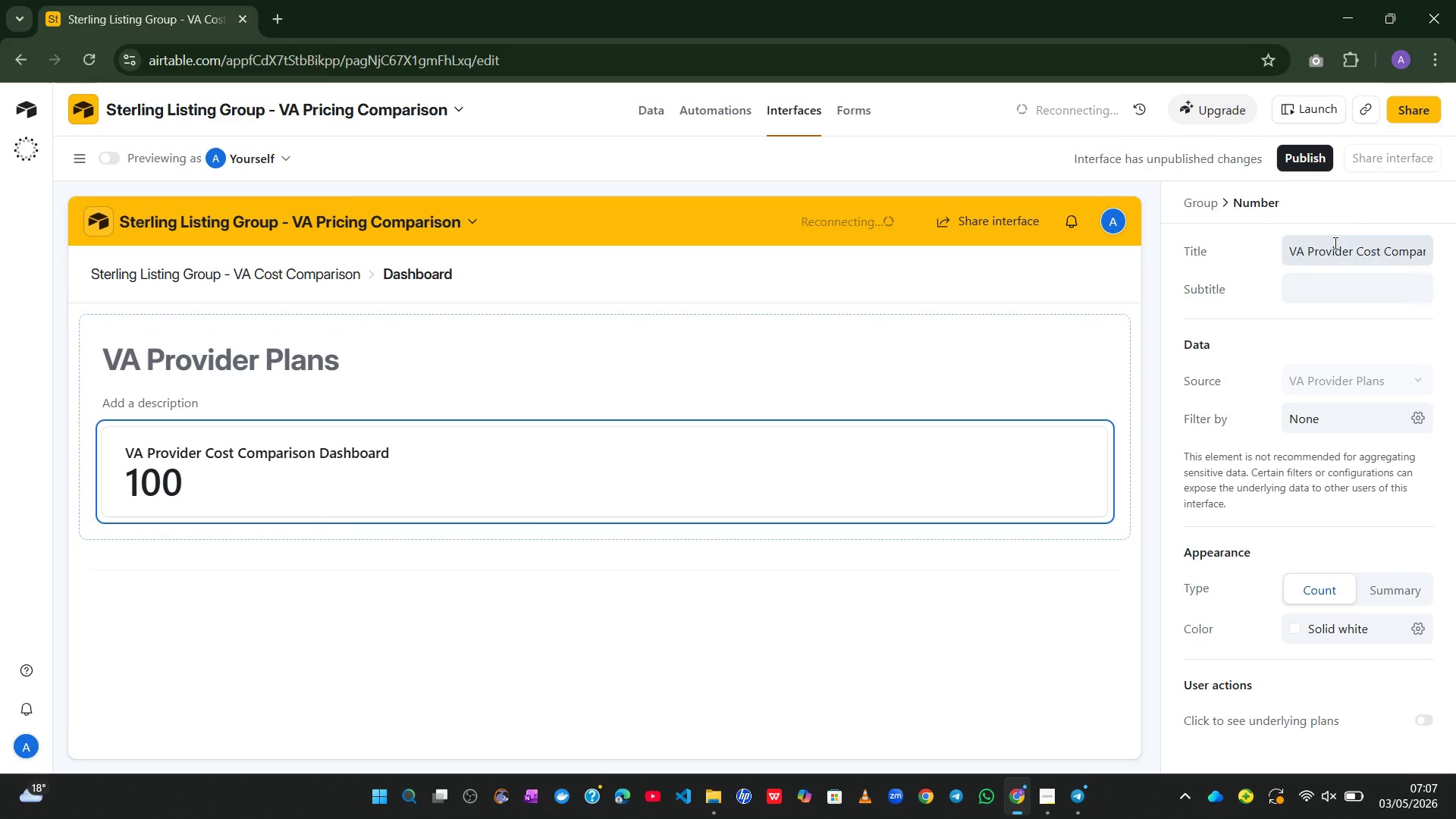 
double_click([1331, 246])
 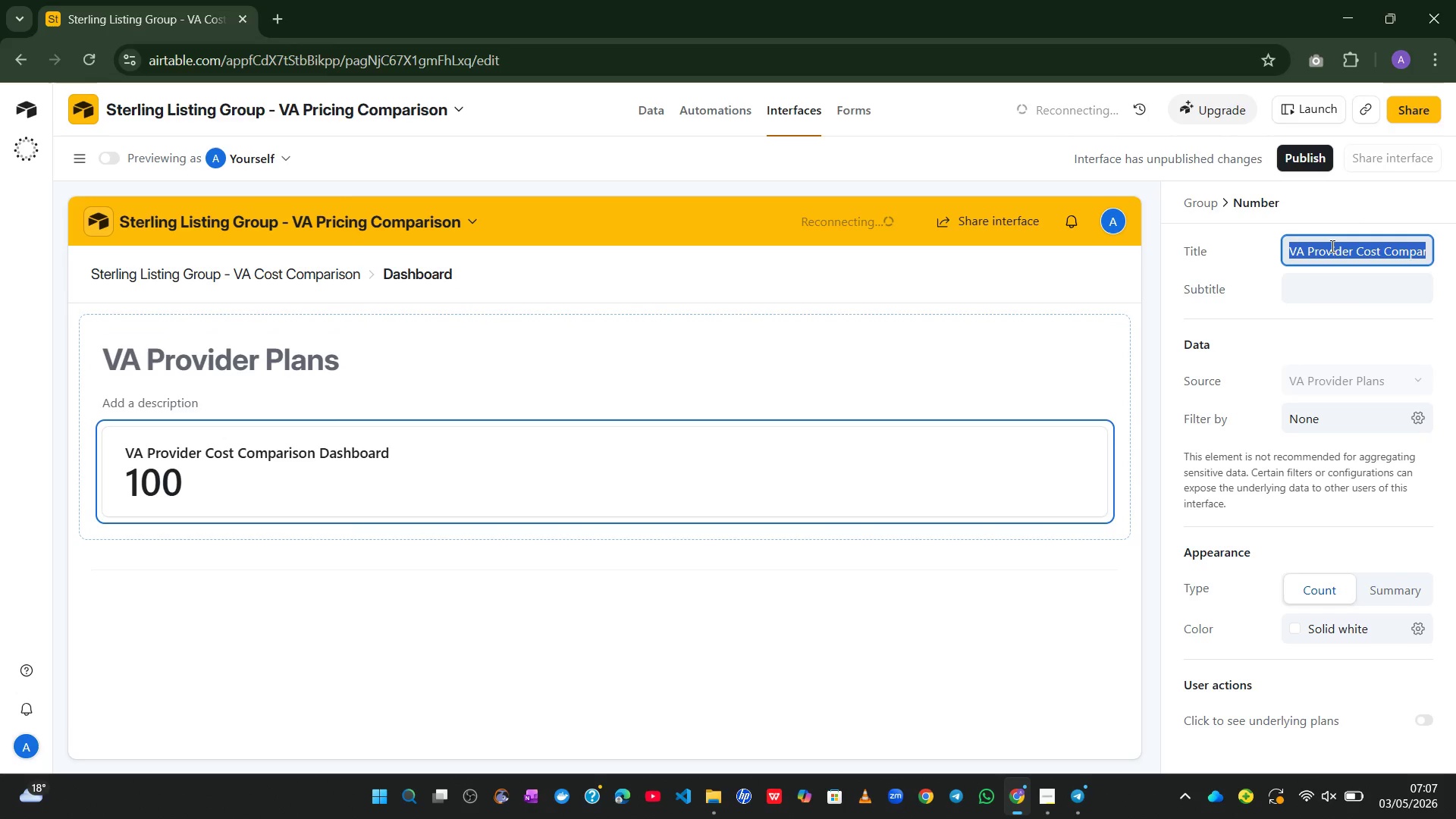 
key(Control+C)
 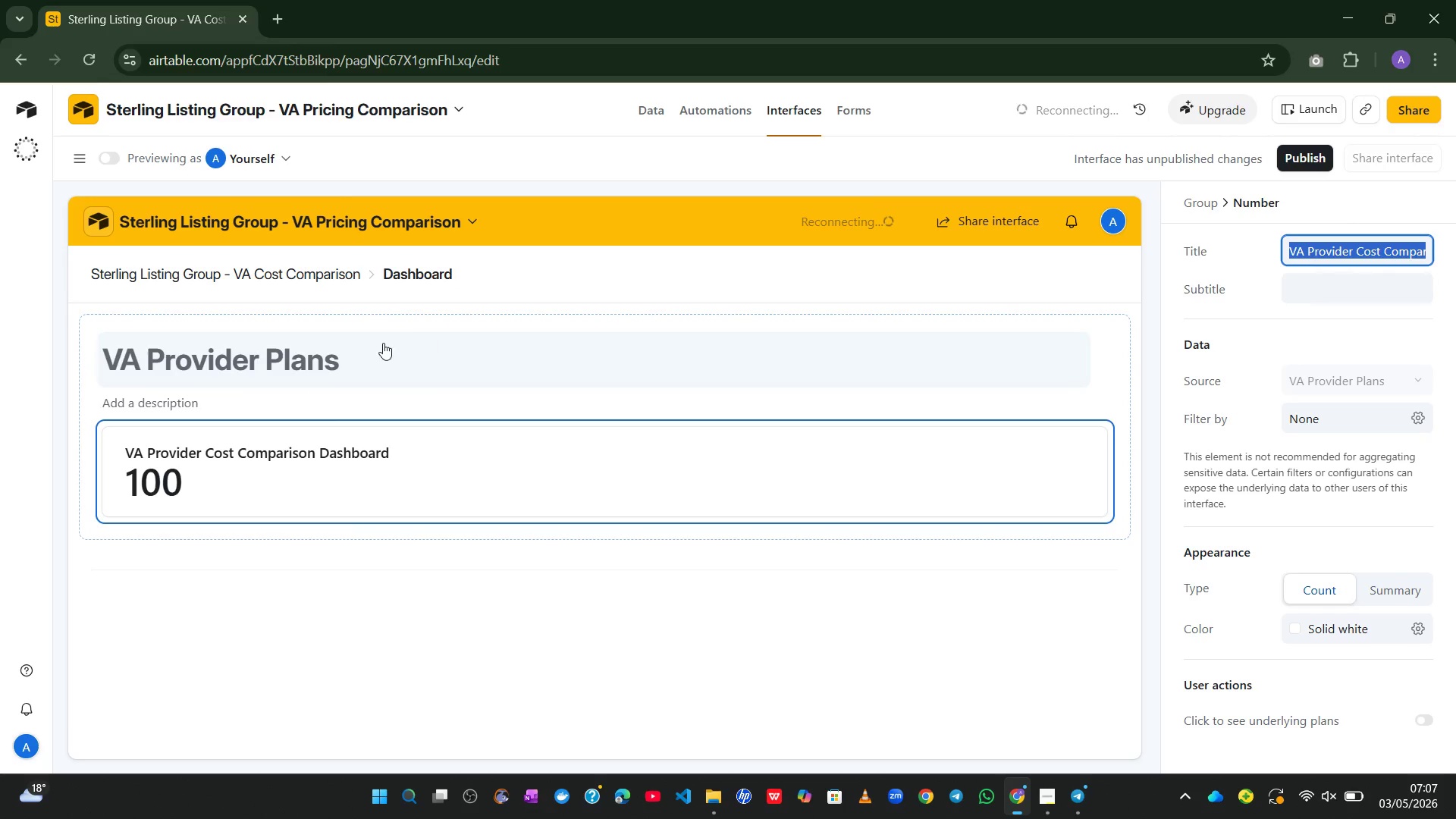 
left_click([350, 350])
 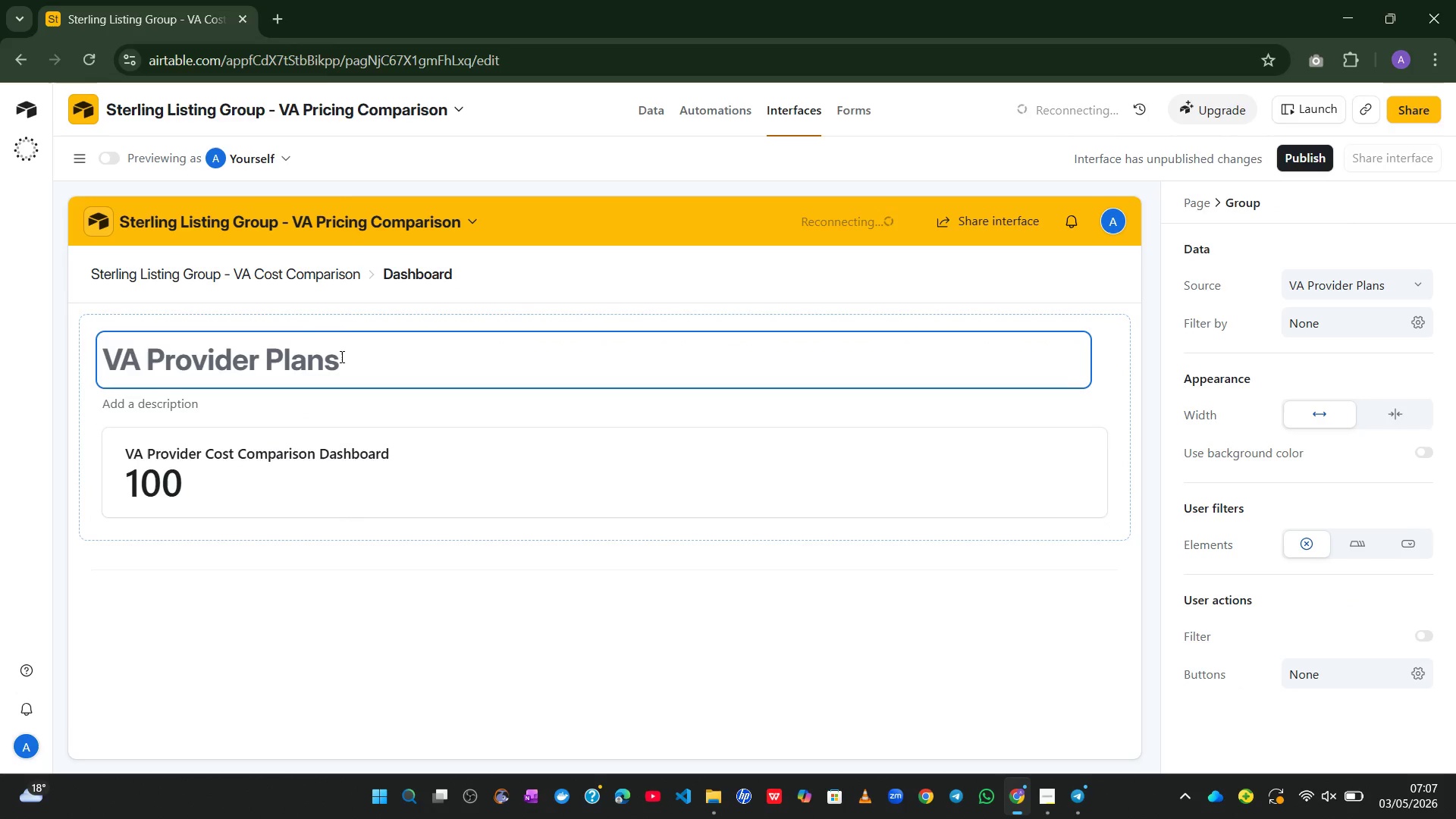 
left_click([340, 357])
 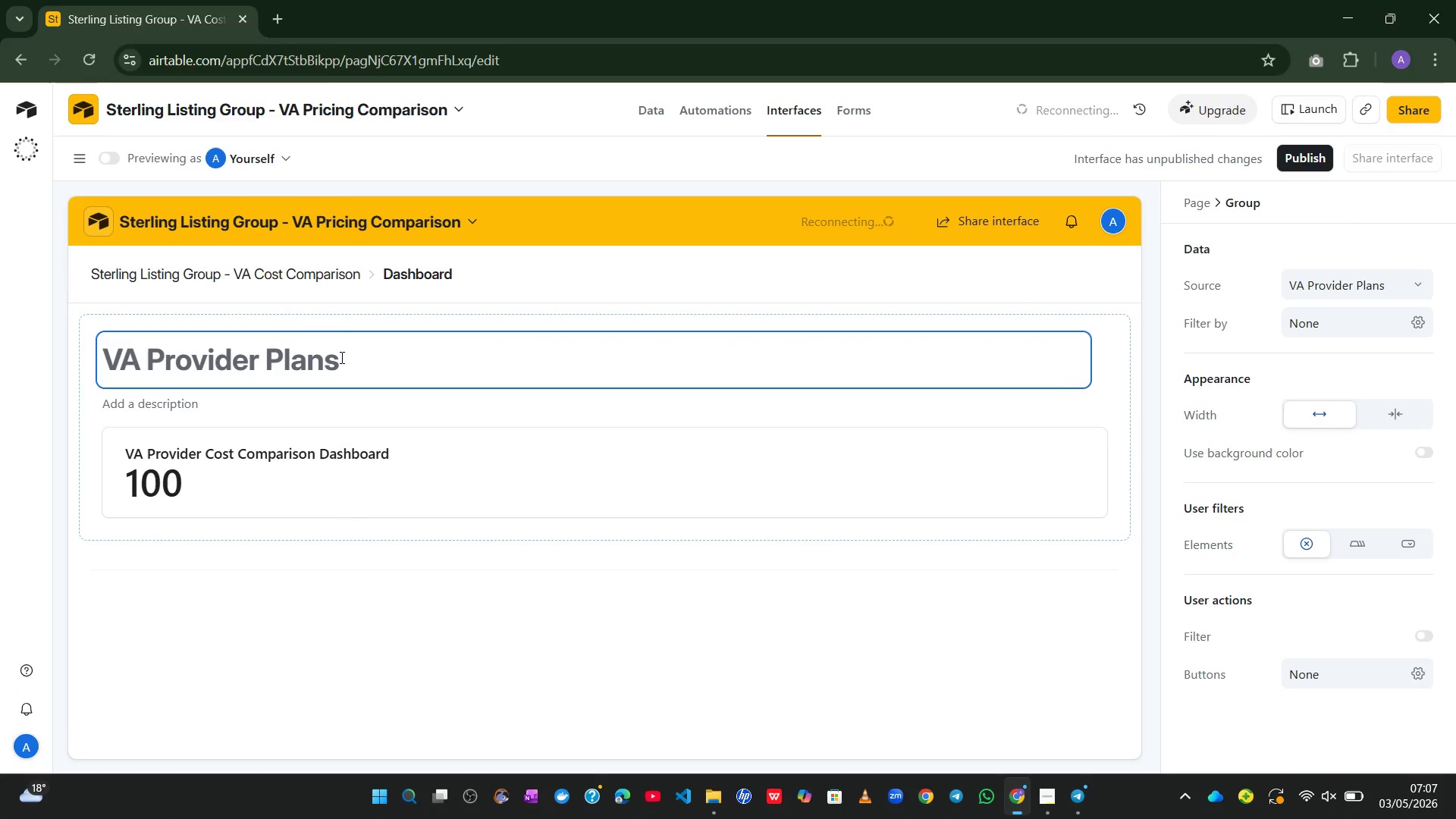 
key(Control+V)
 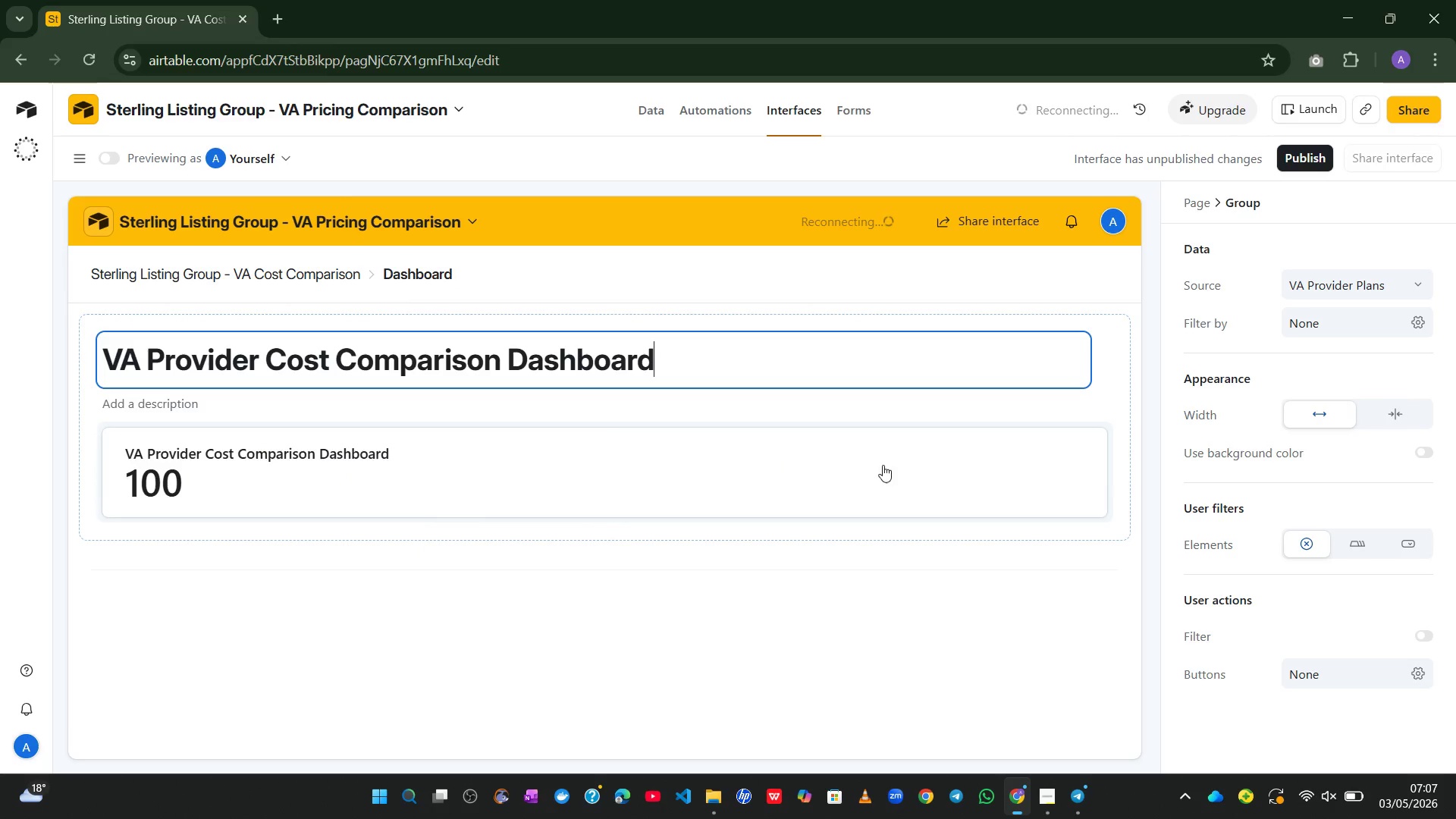 
wait(6.11)
 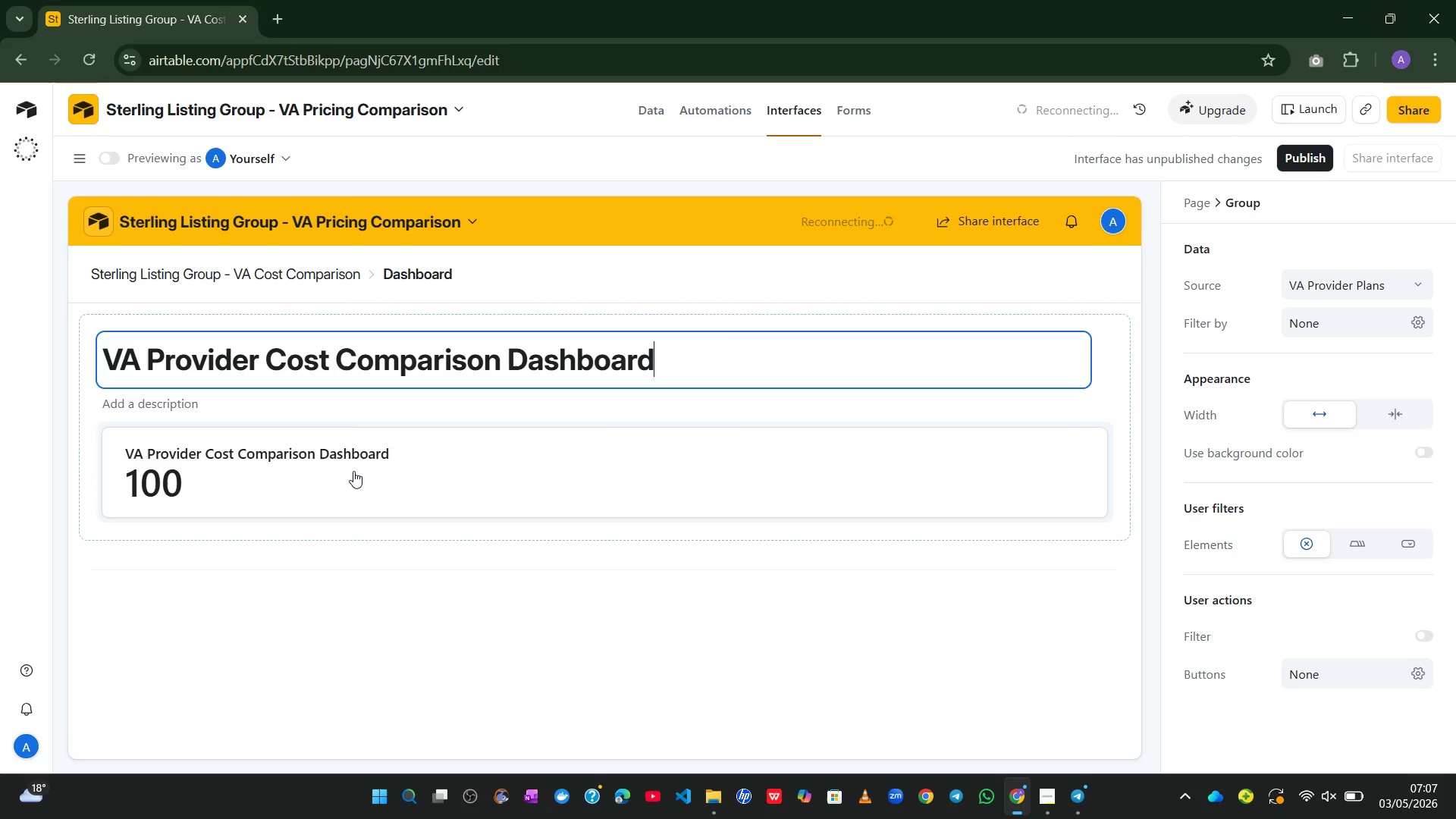 
left_click([1007, 494])
 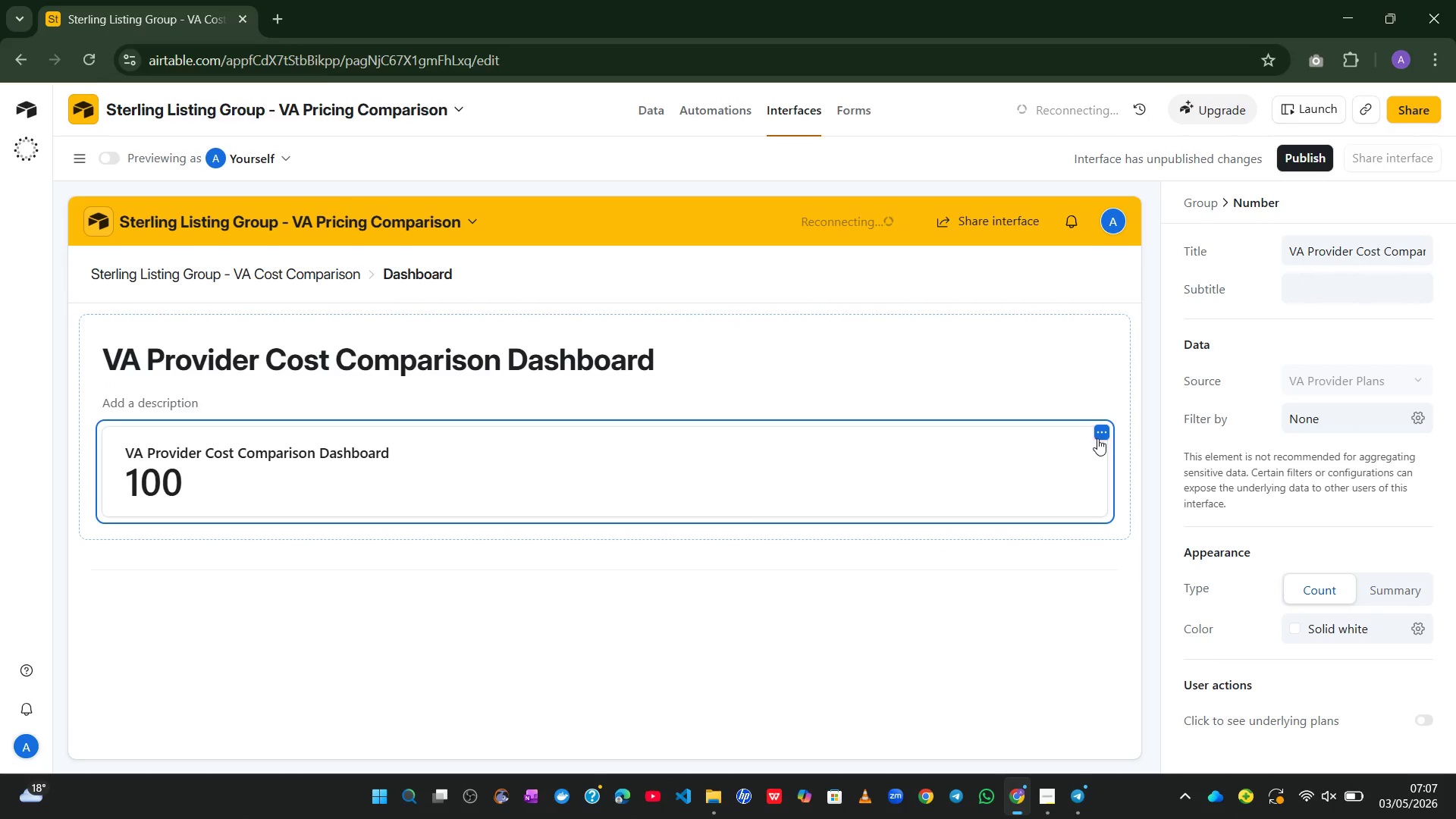 
left_click([1103, 435])
 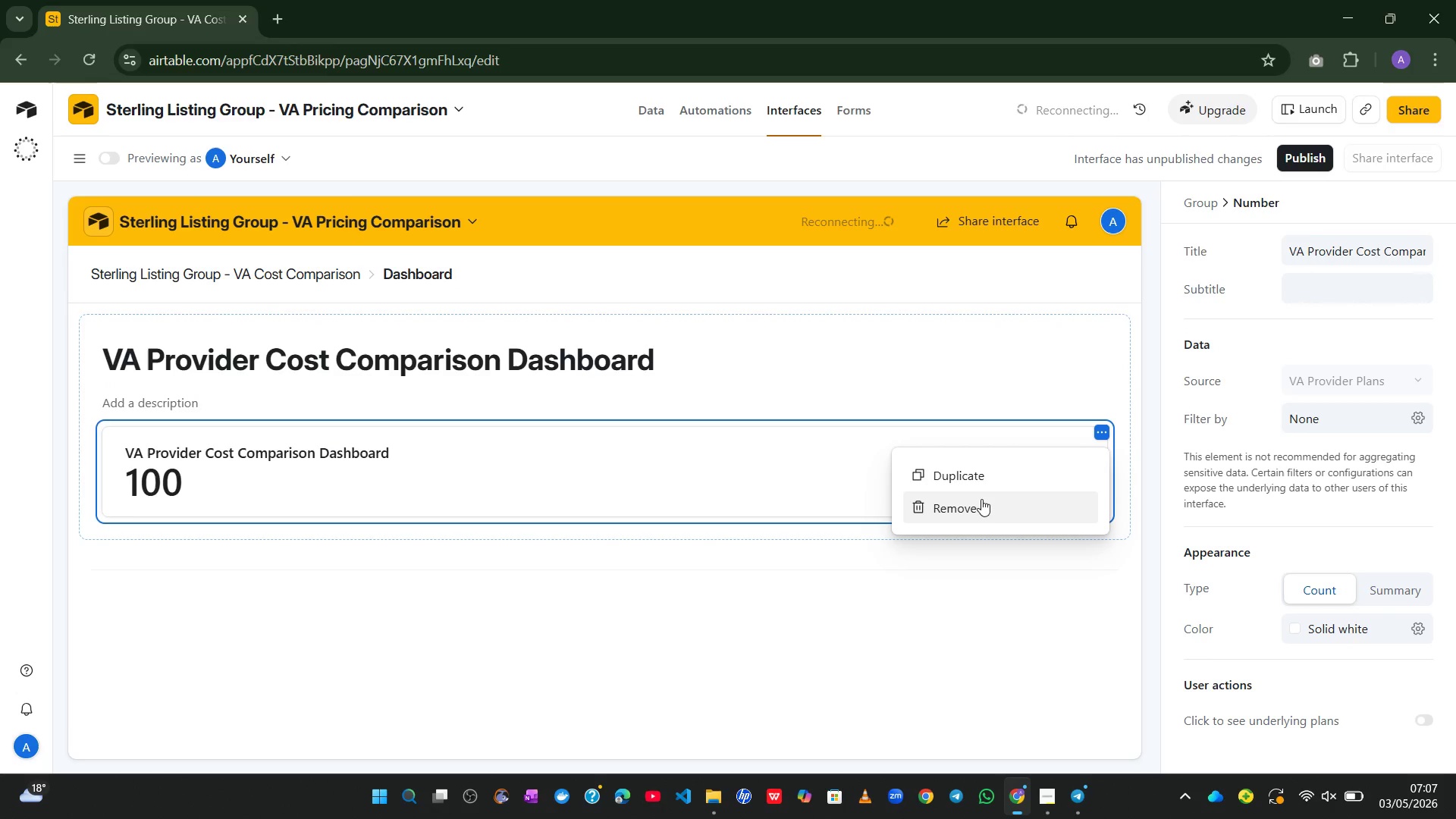 
left_click([981, 499])
 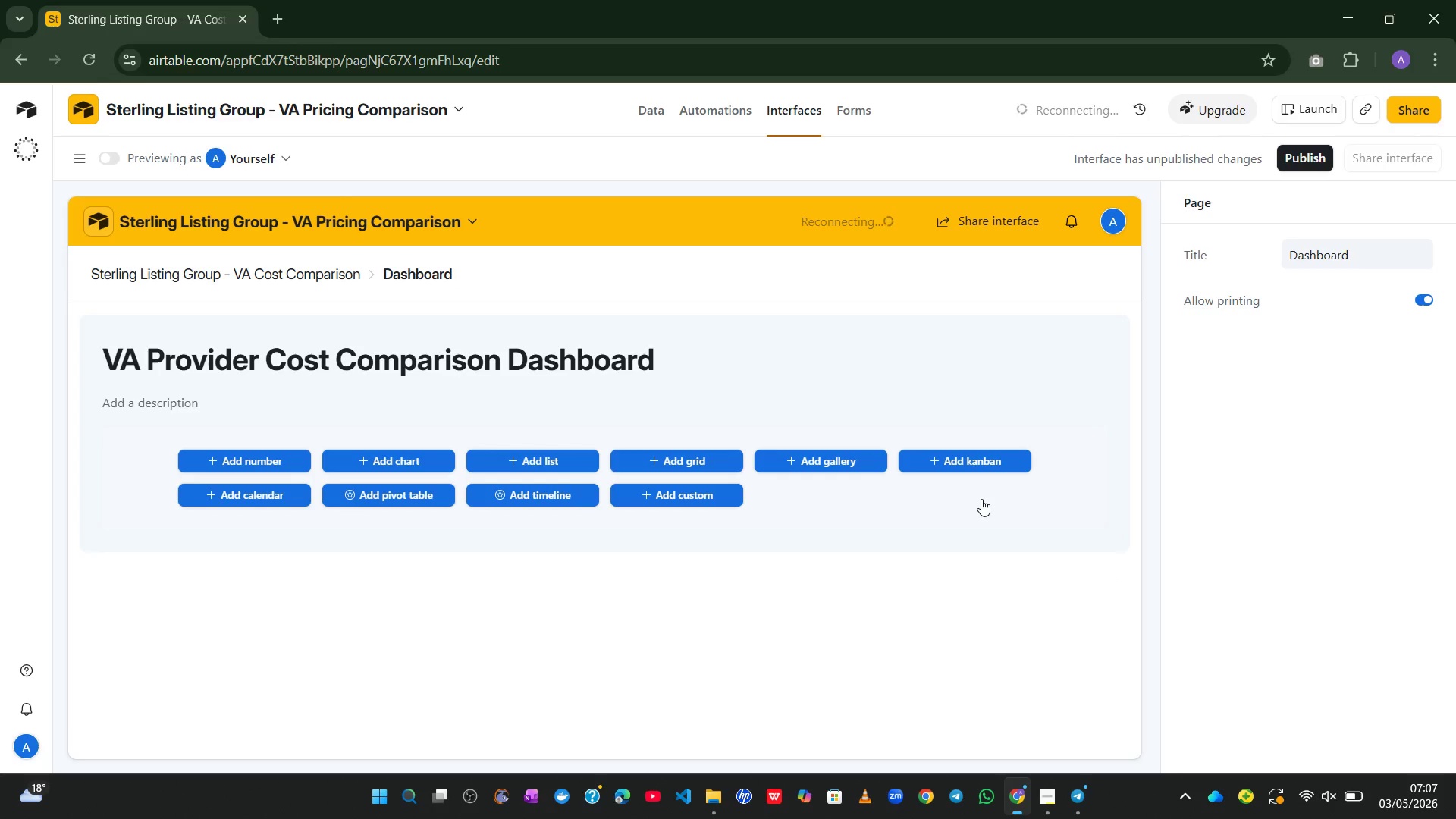 
wait(11.25)
 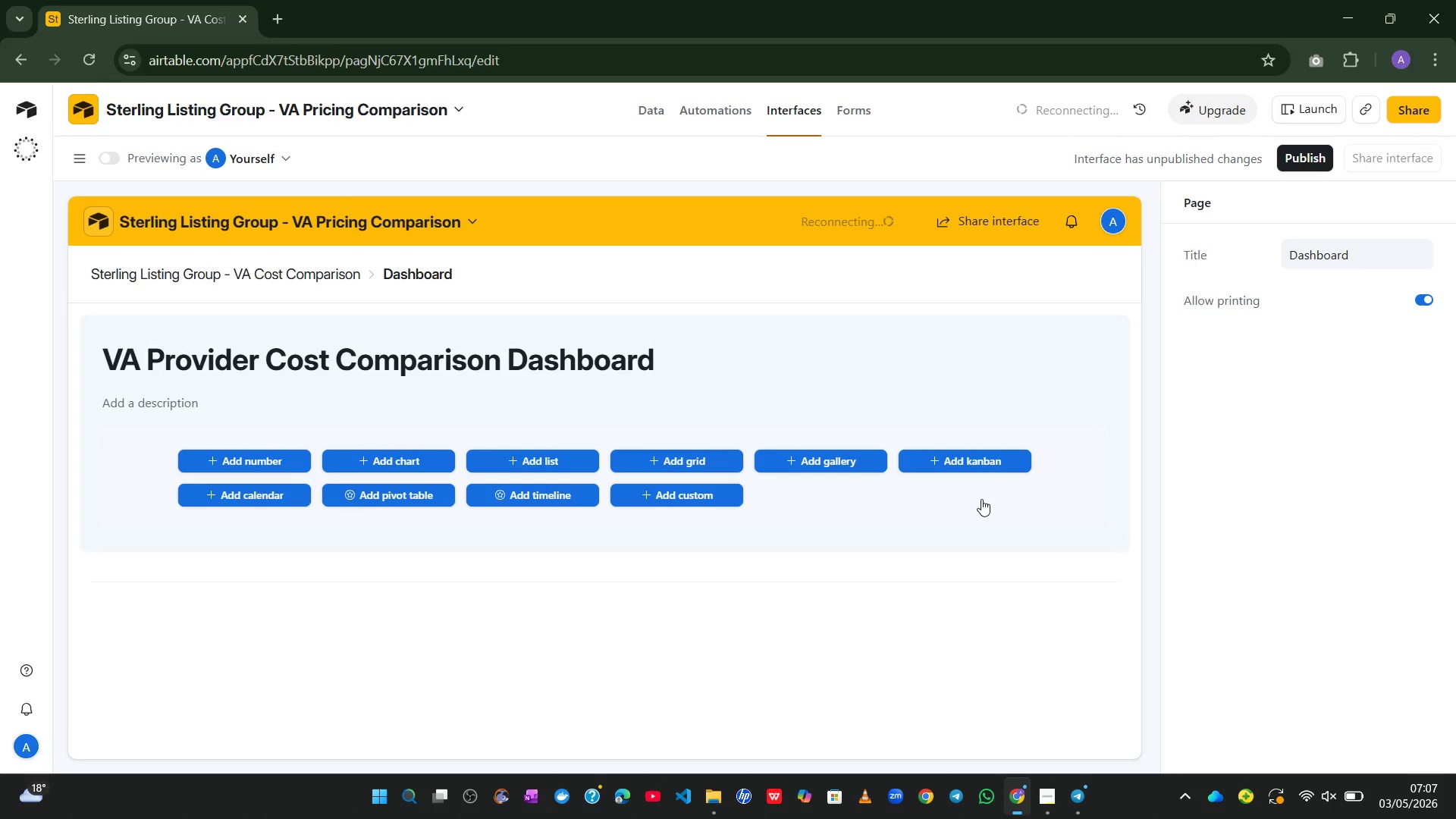 
left_click([155, 407])
 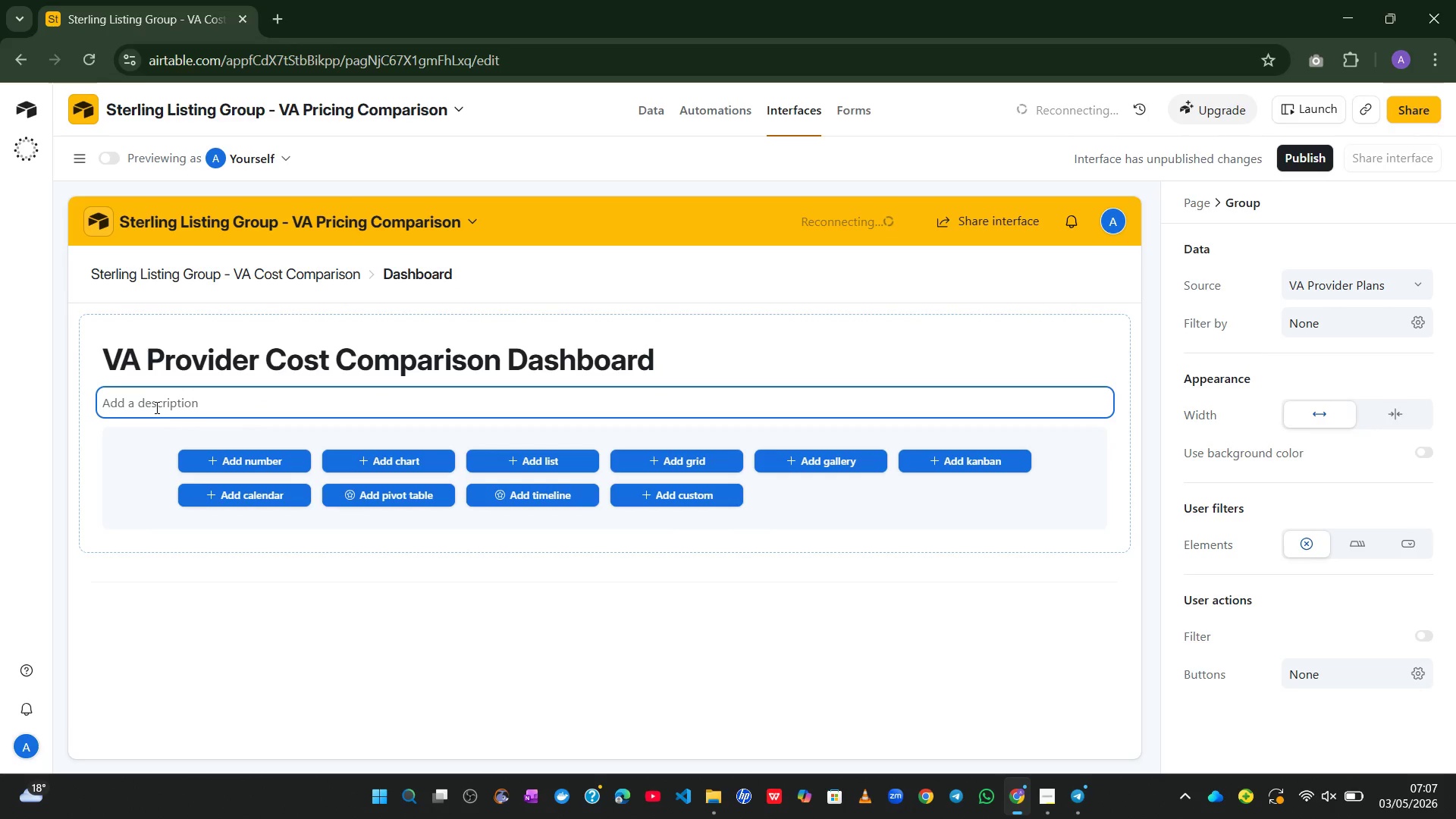 
type(Sterling)
 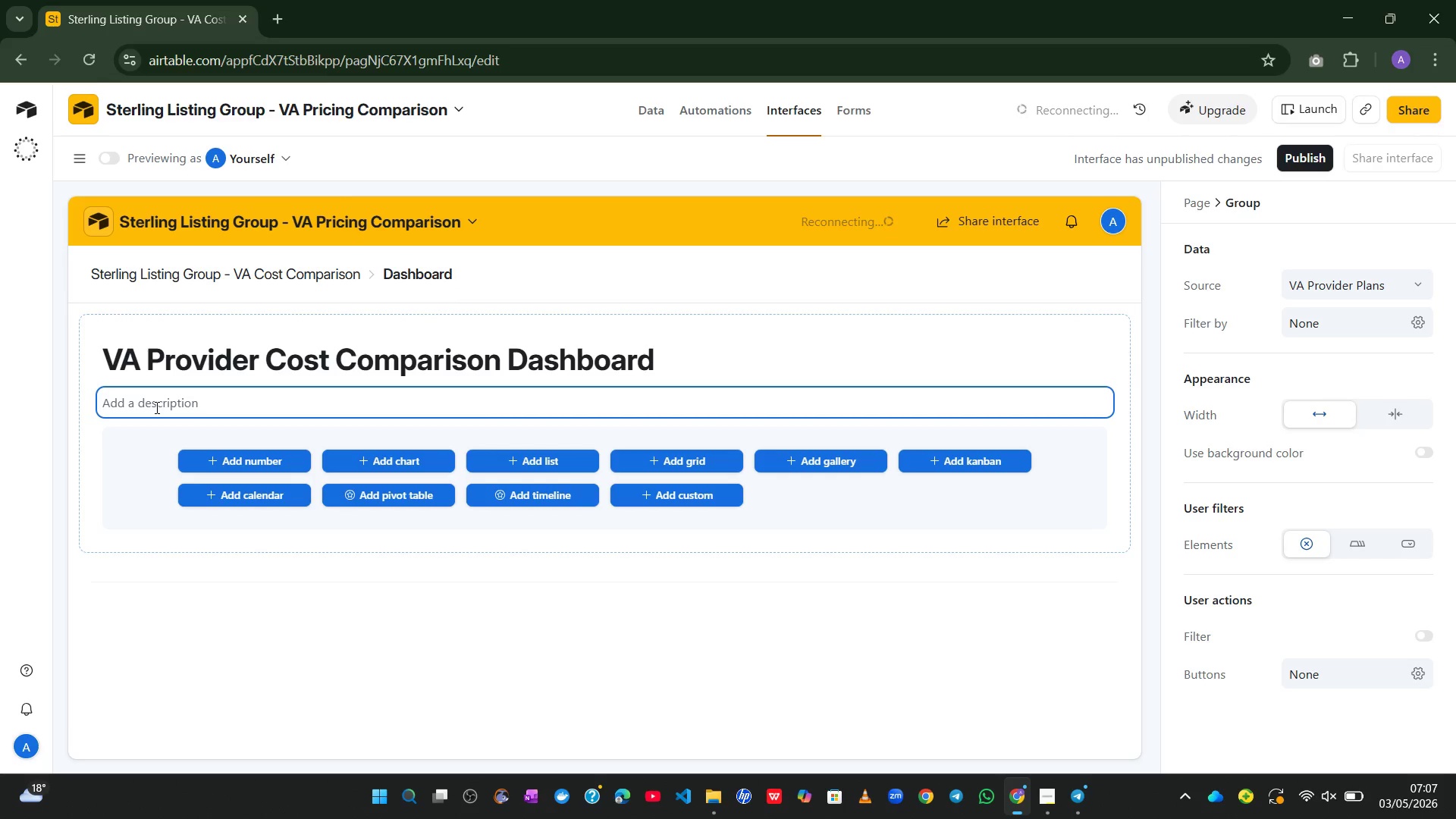 
left_click_drag(start_coordinate=[155, 407], to_coordinate=[180, 398])
 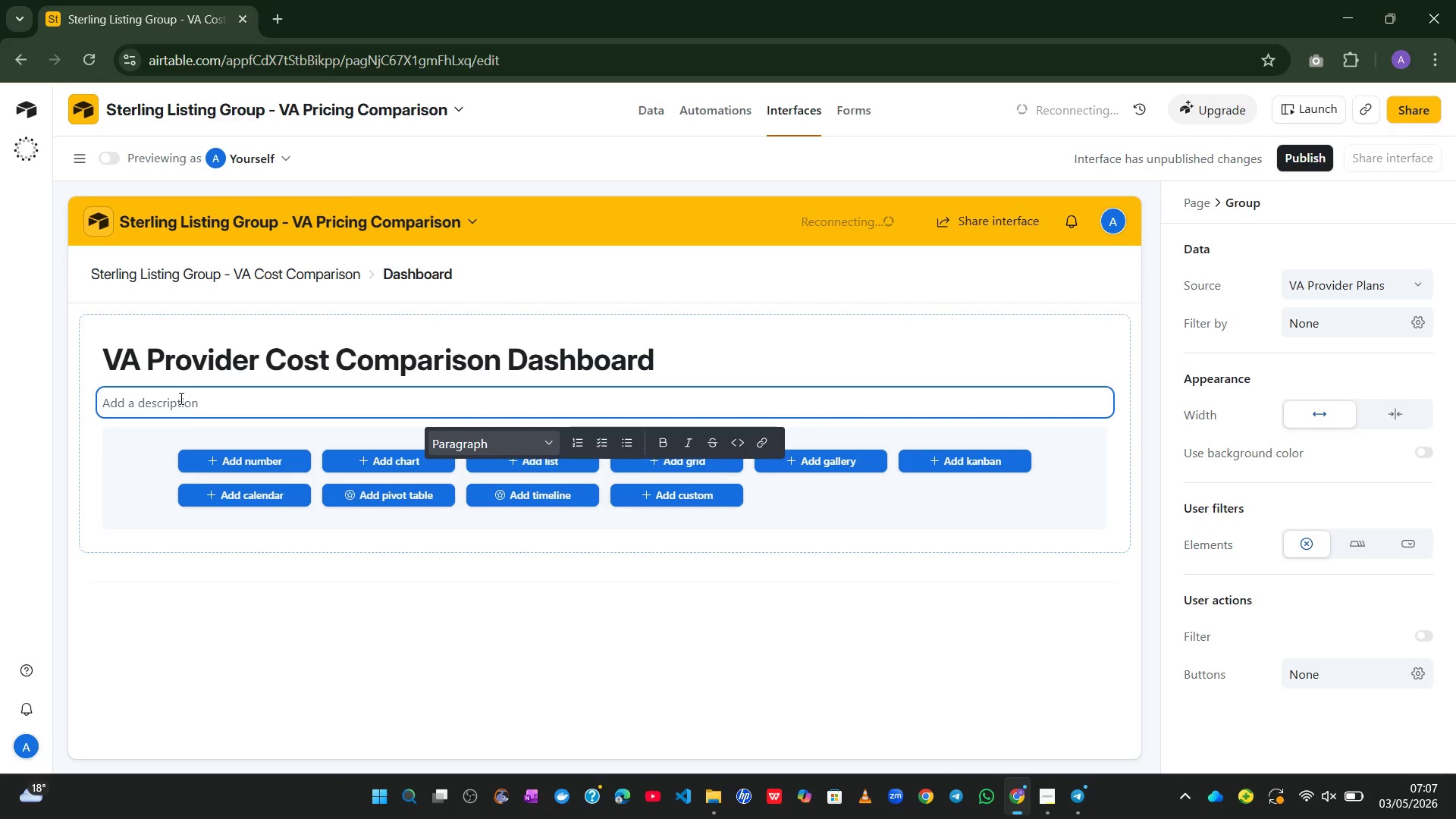 
type(Sterling)
 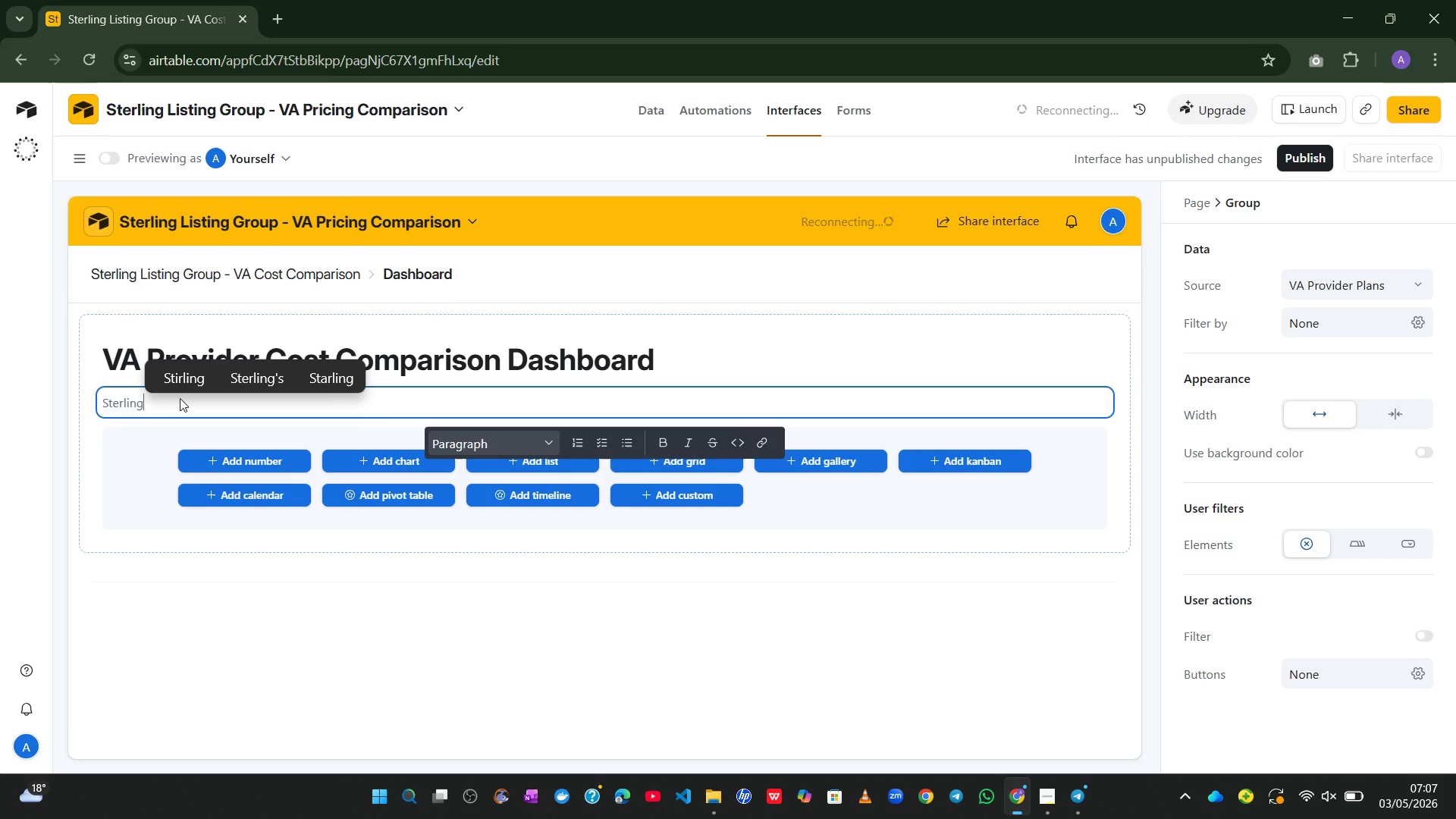 
type( Listing F)
key(Backspace)
type(Group)
 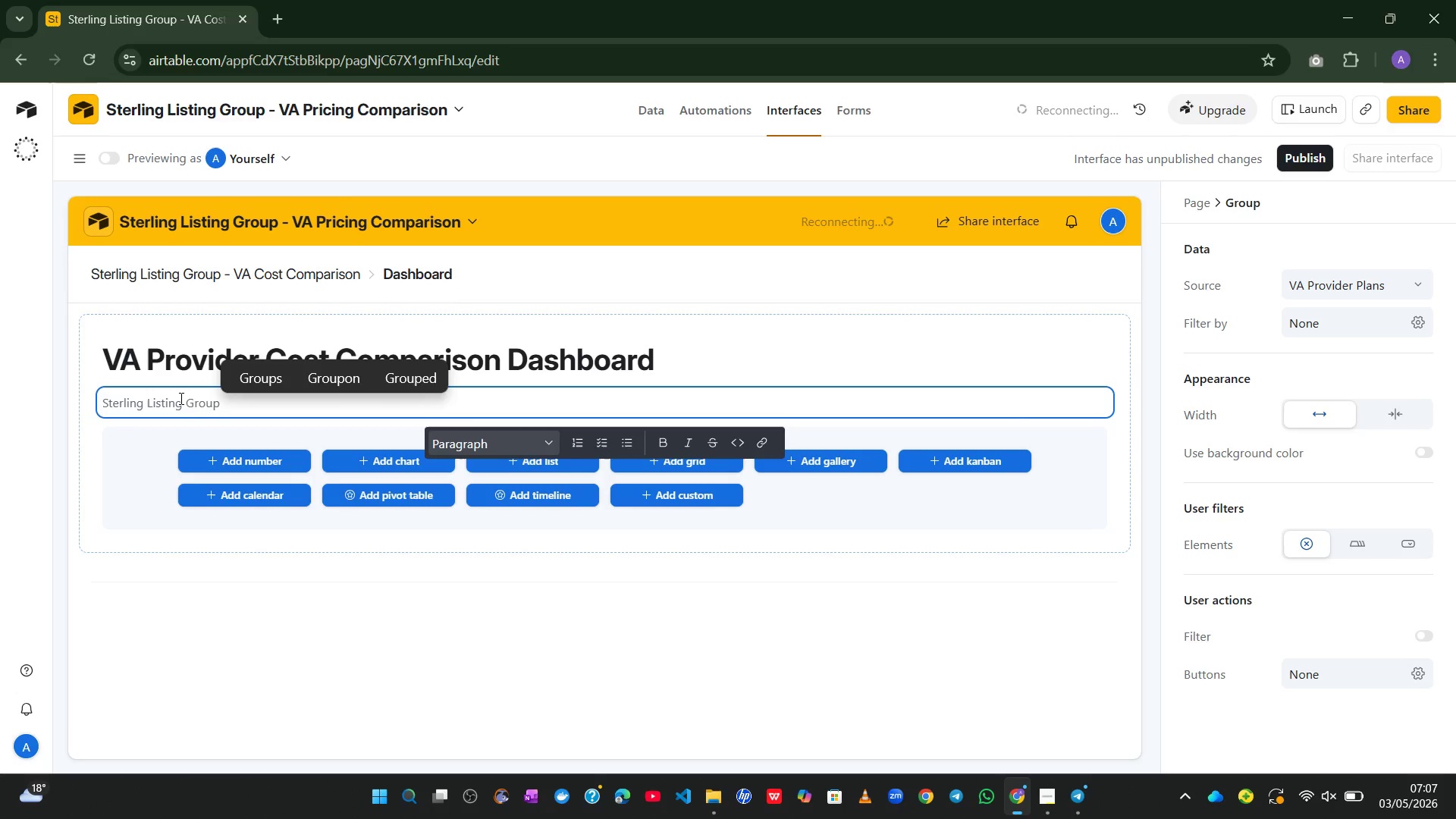 
wait(5.17)
 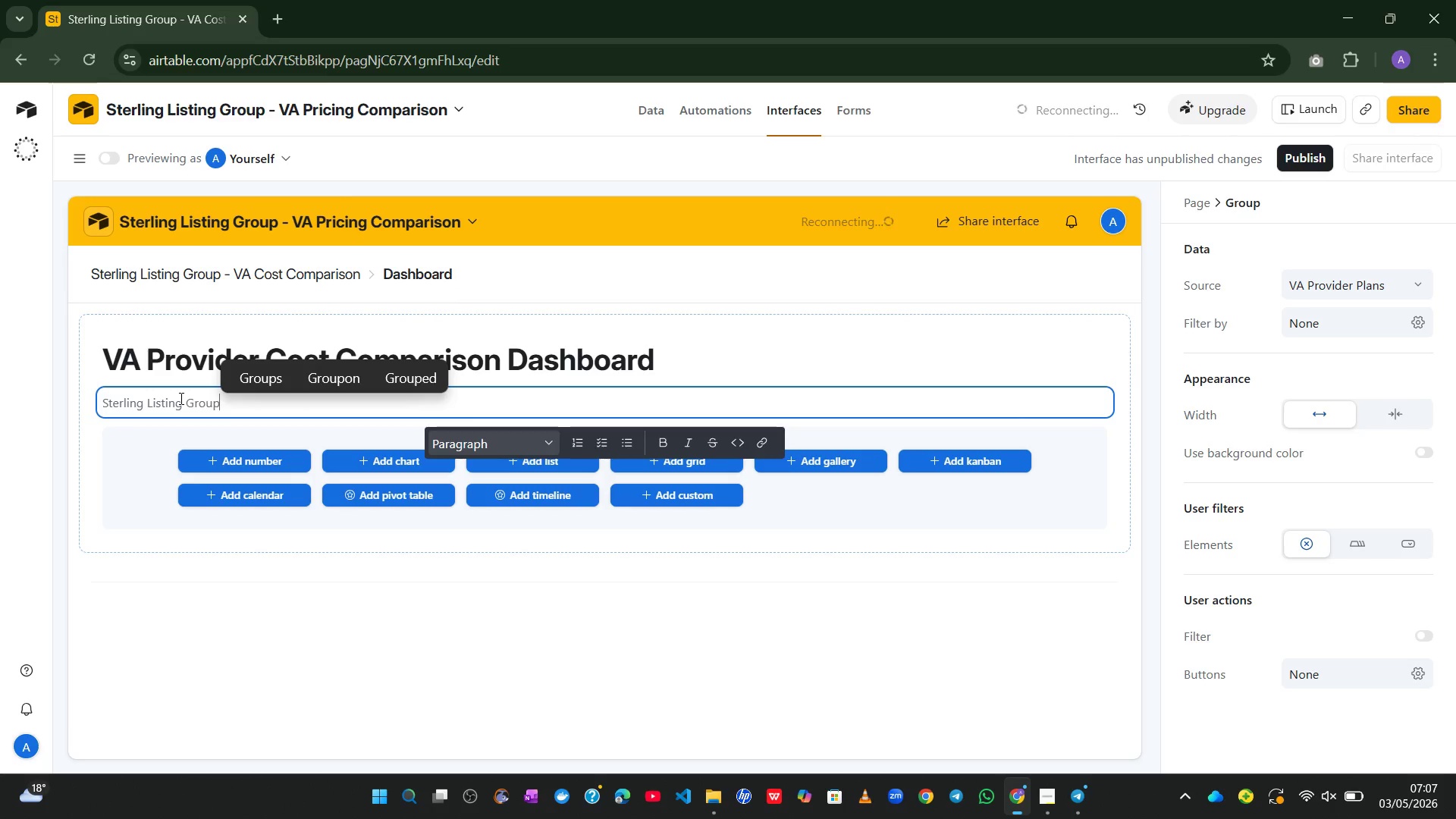 
type( - Transaction Coordination Analysis)
 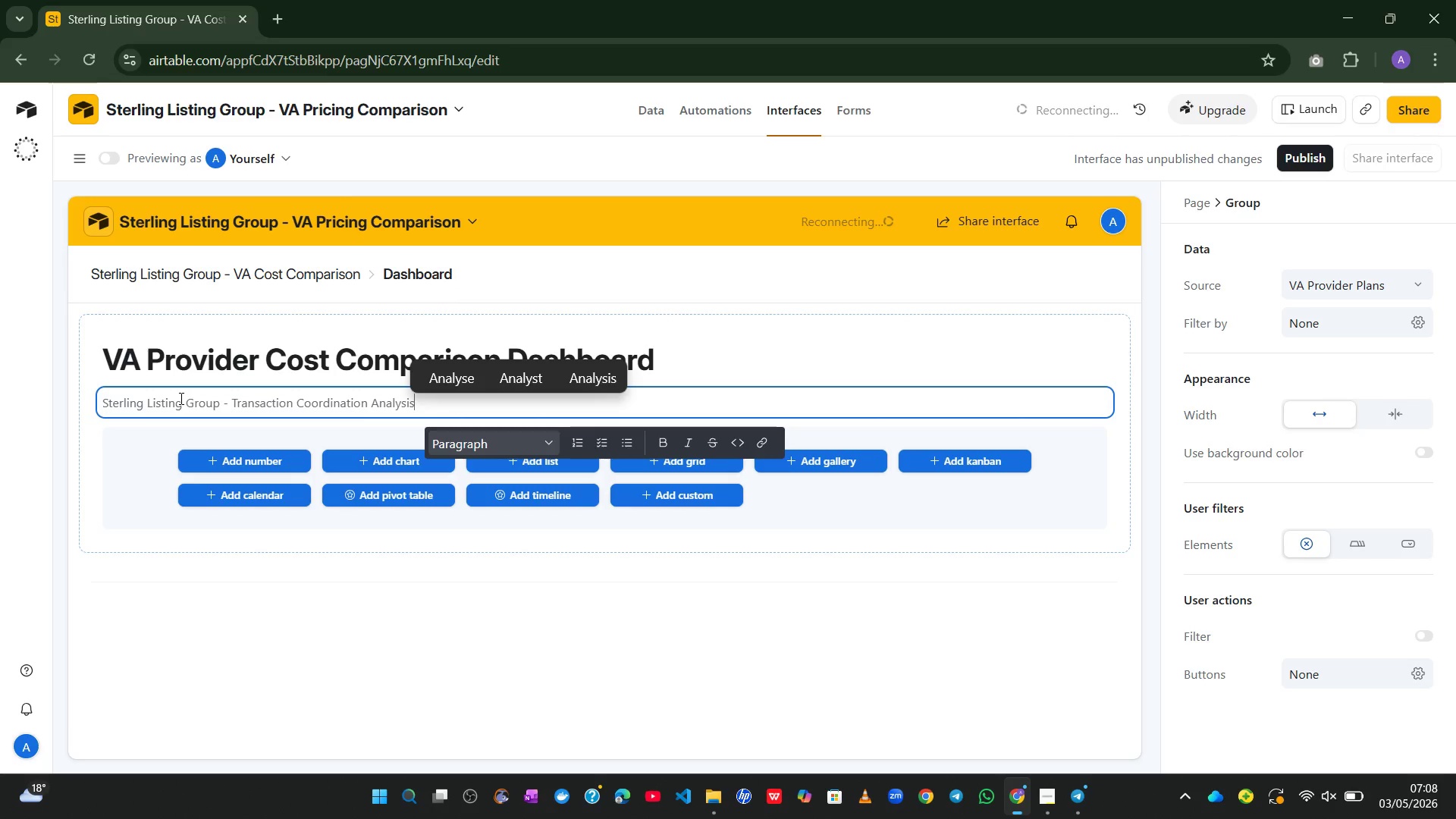 
key(Enter)
 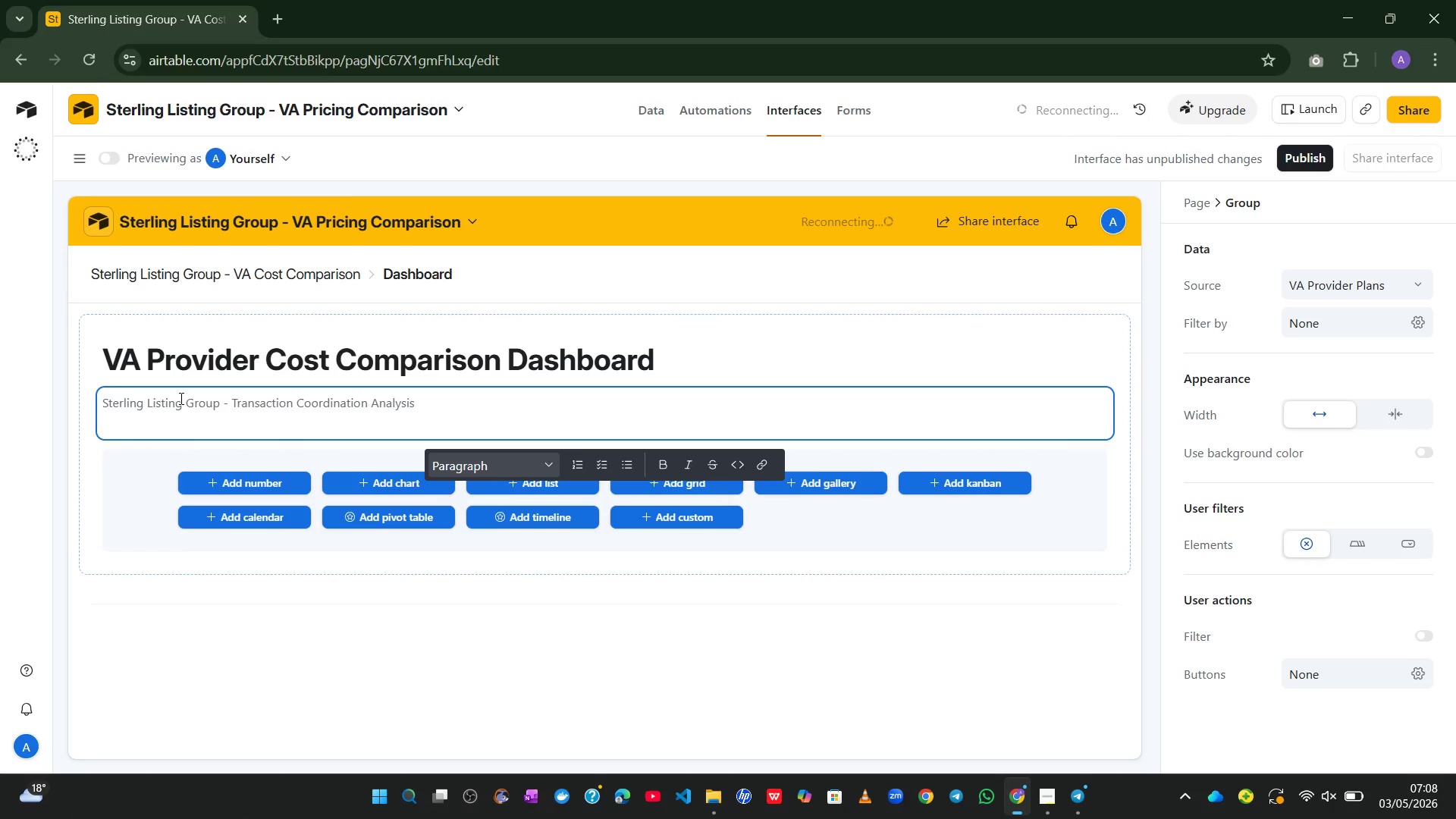 
key(Backspace)
 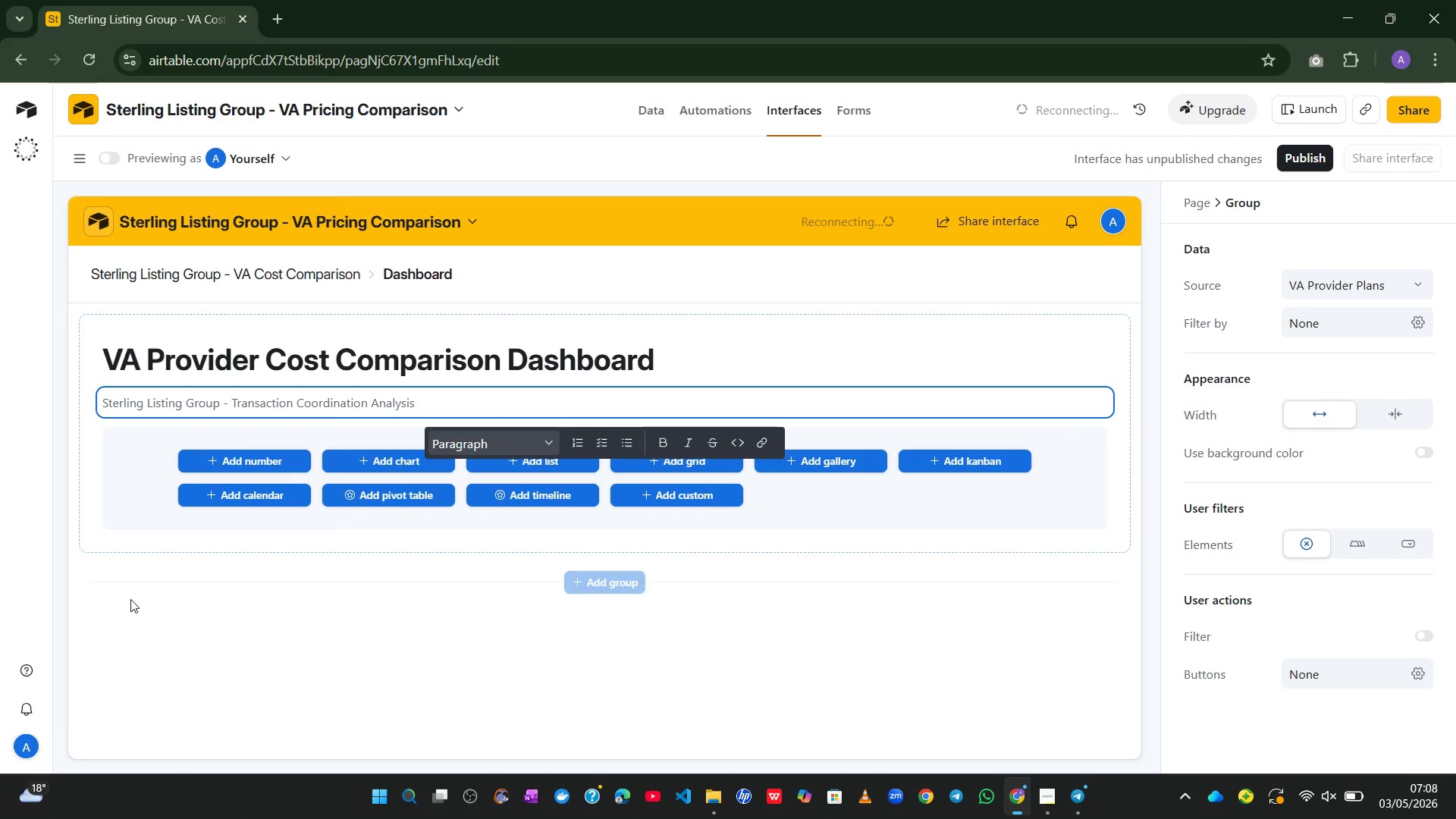 
left_click([130, 599])
 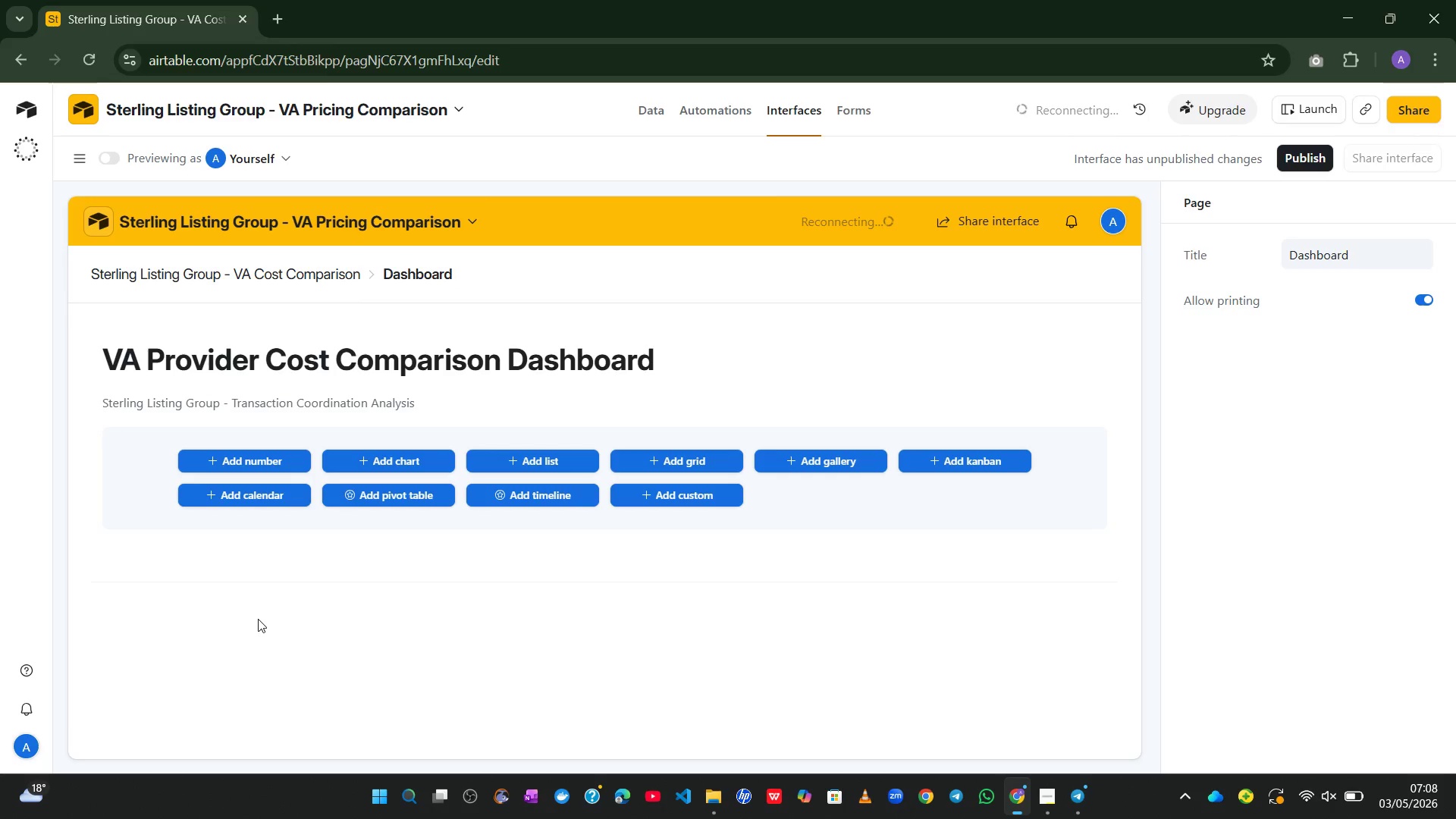 
wait(15.31)
 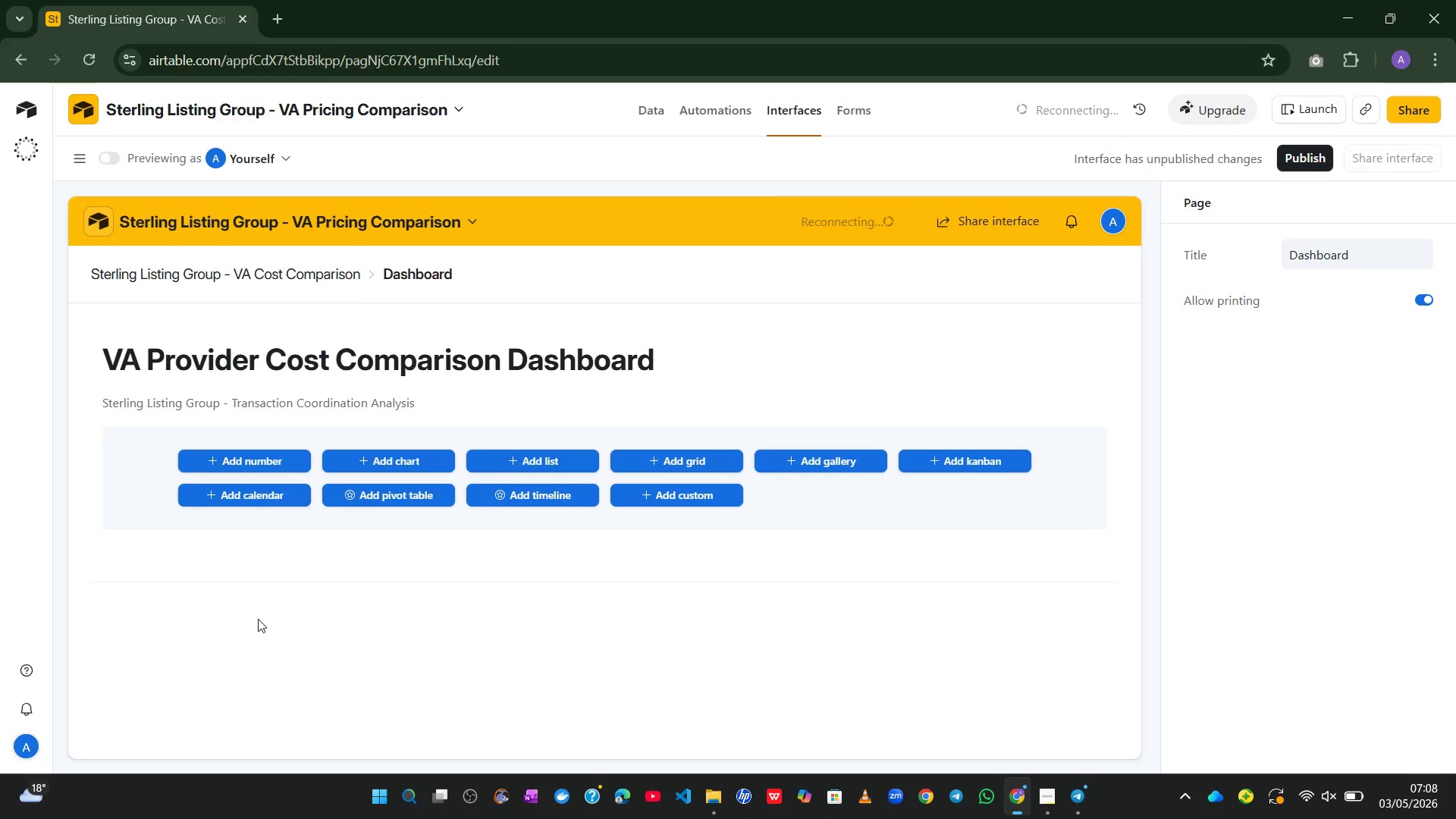 
left_click([325, 402])
 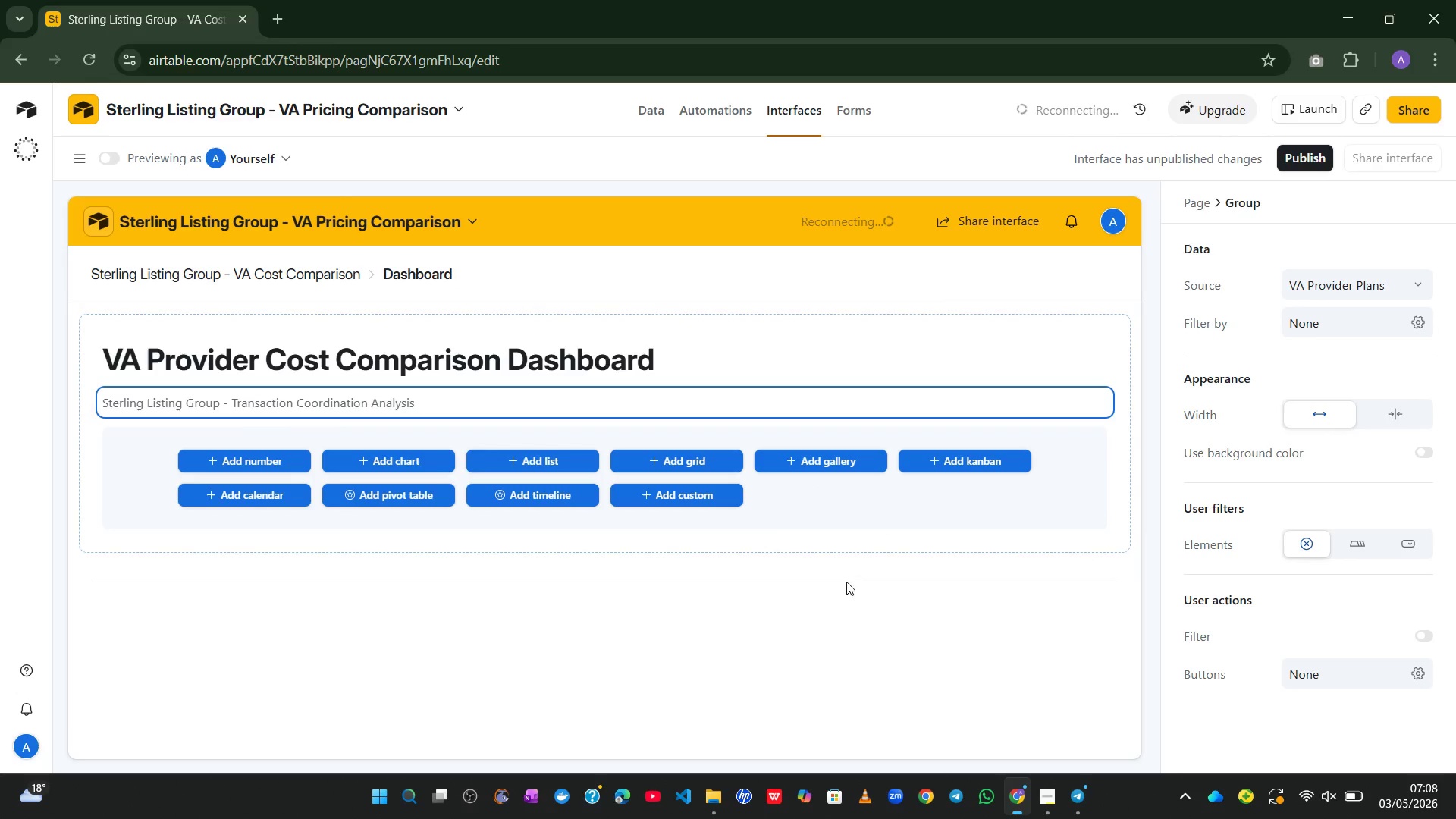 
wait(5.27)
 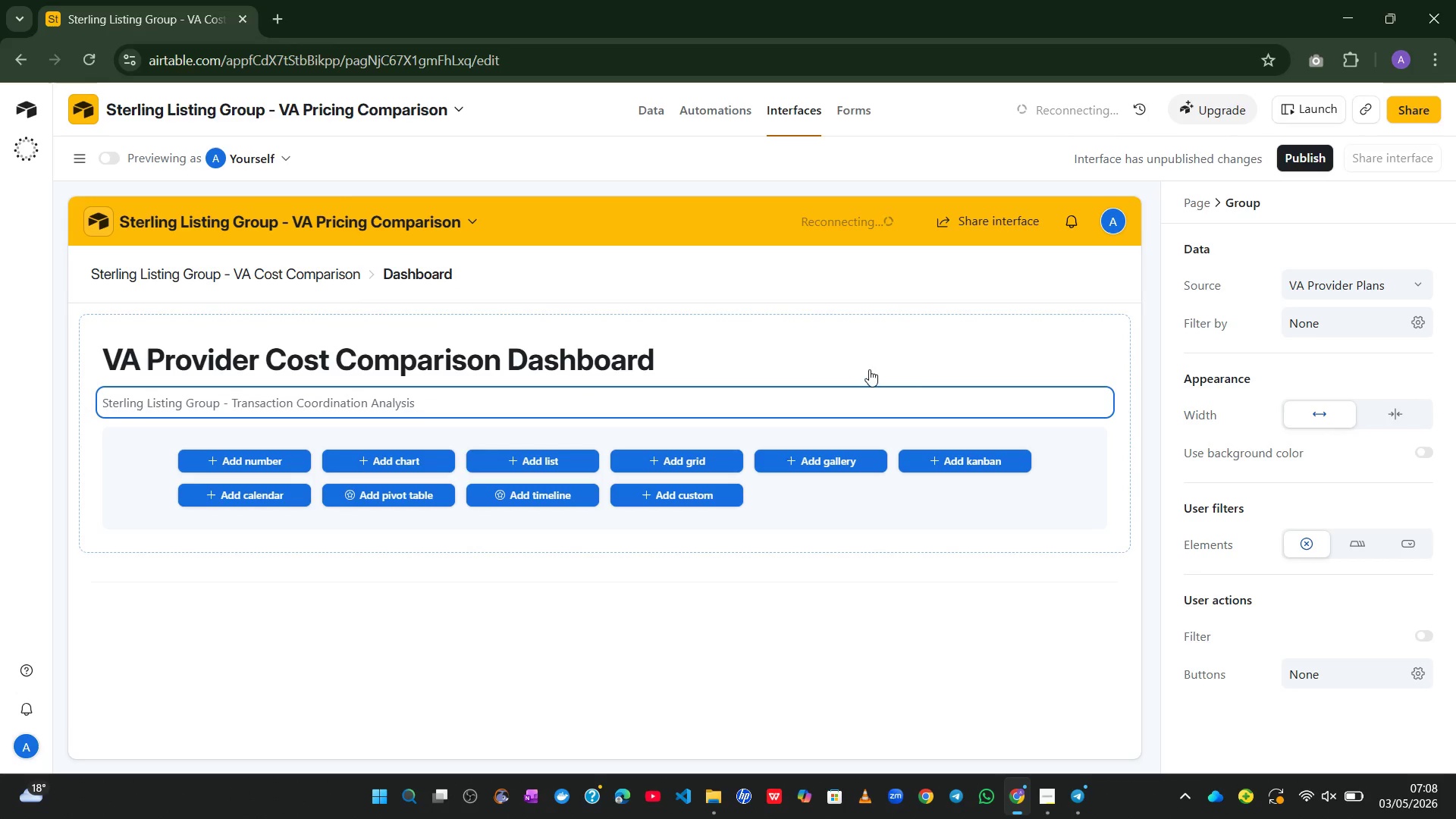 
left_click([698, 621])
 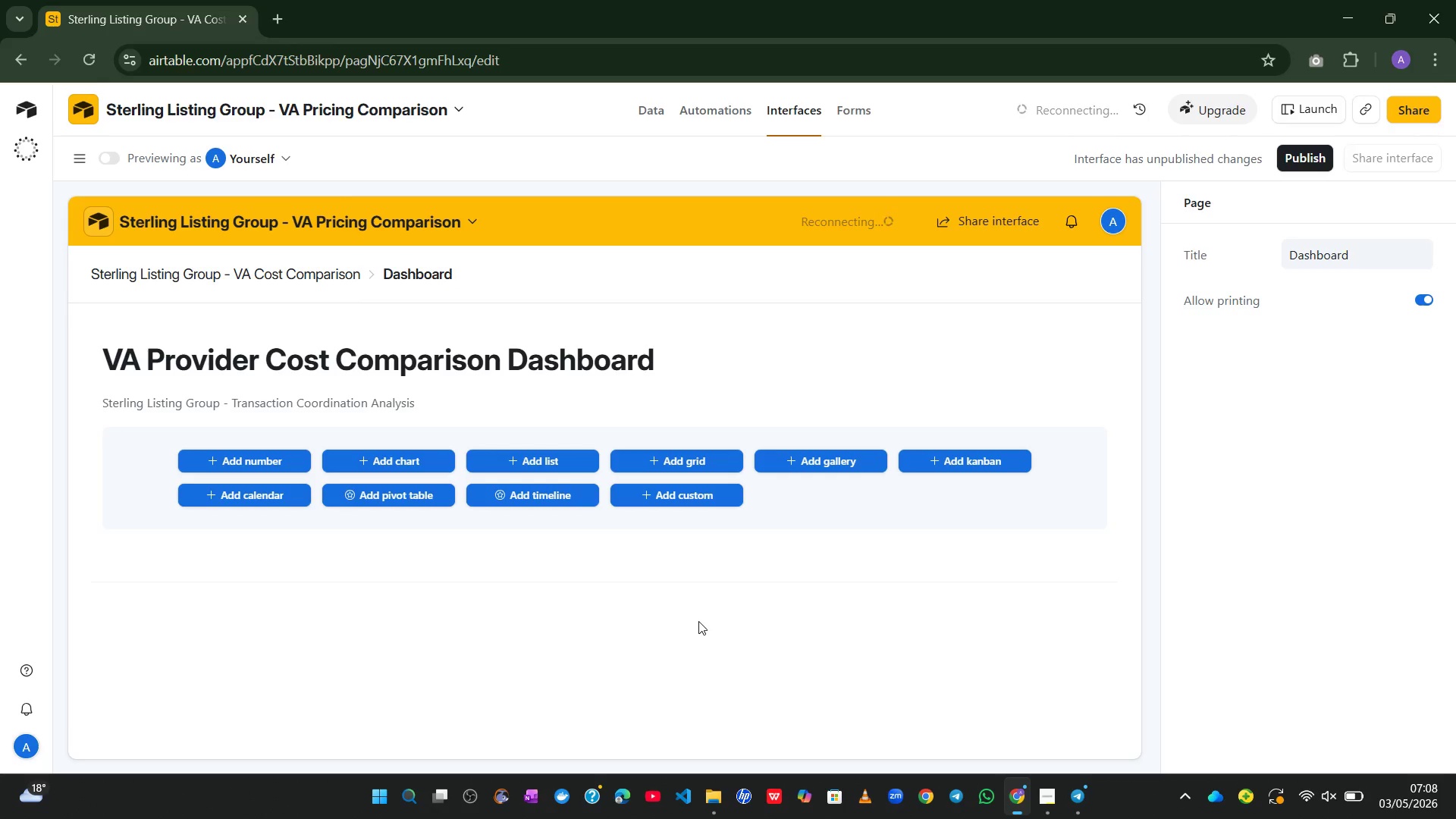 
wait(11.81)
 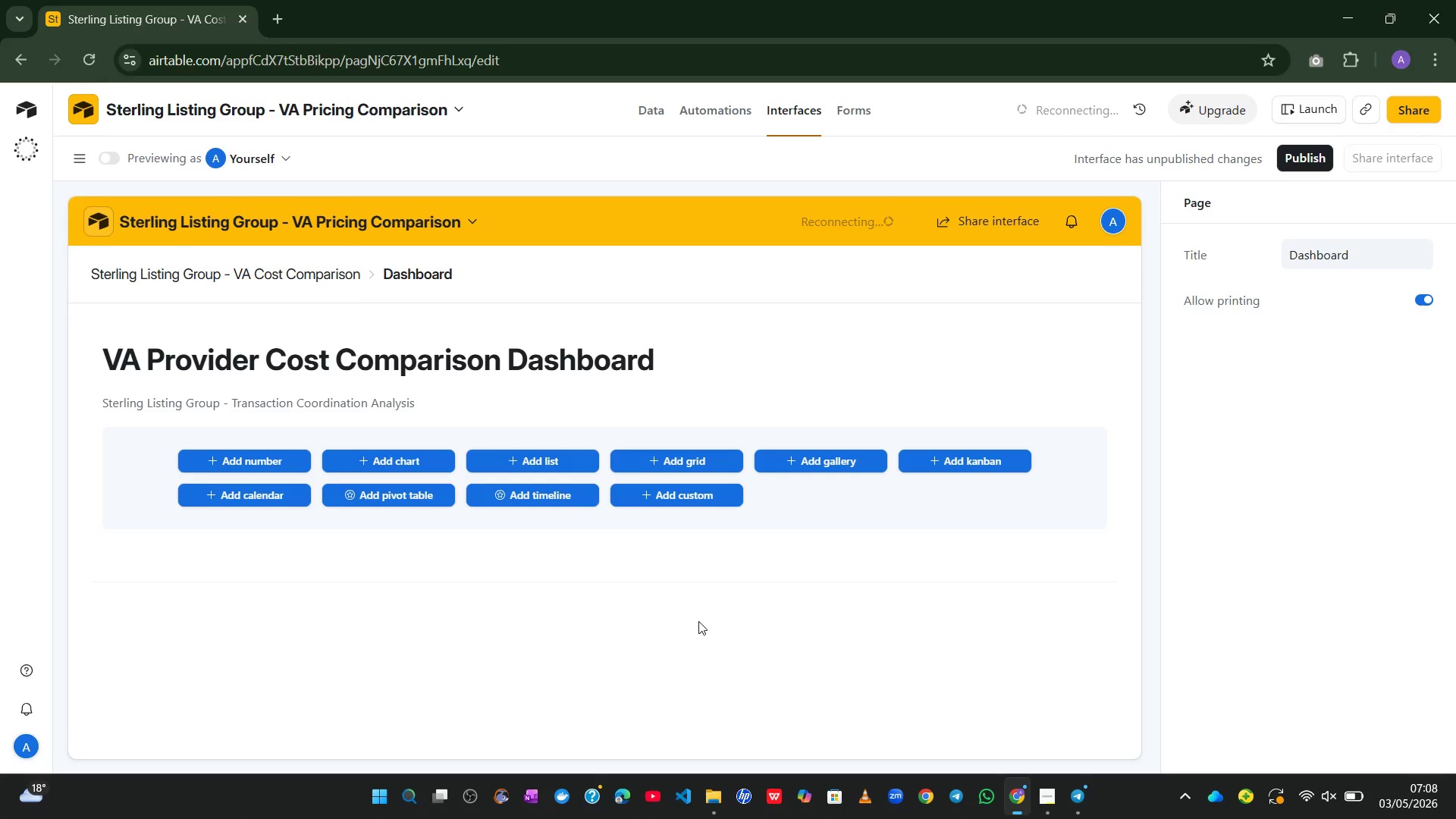 
left_click([260, 454])
 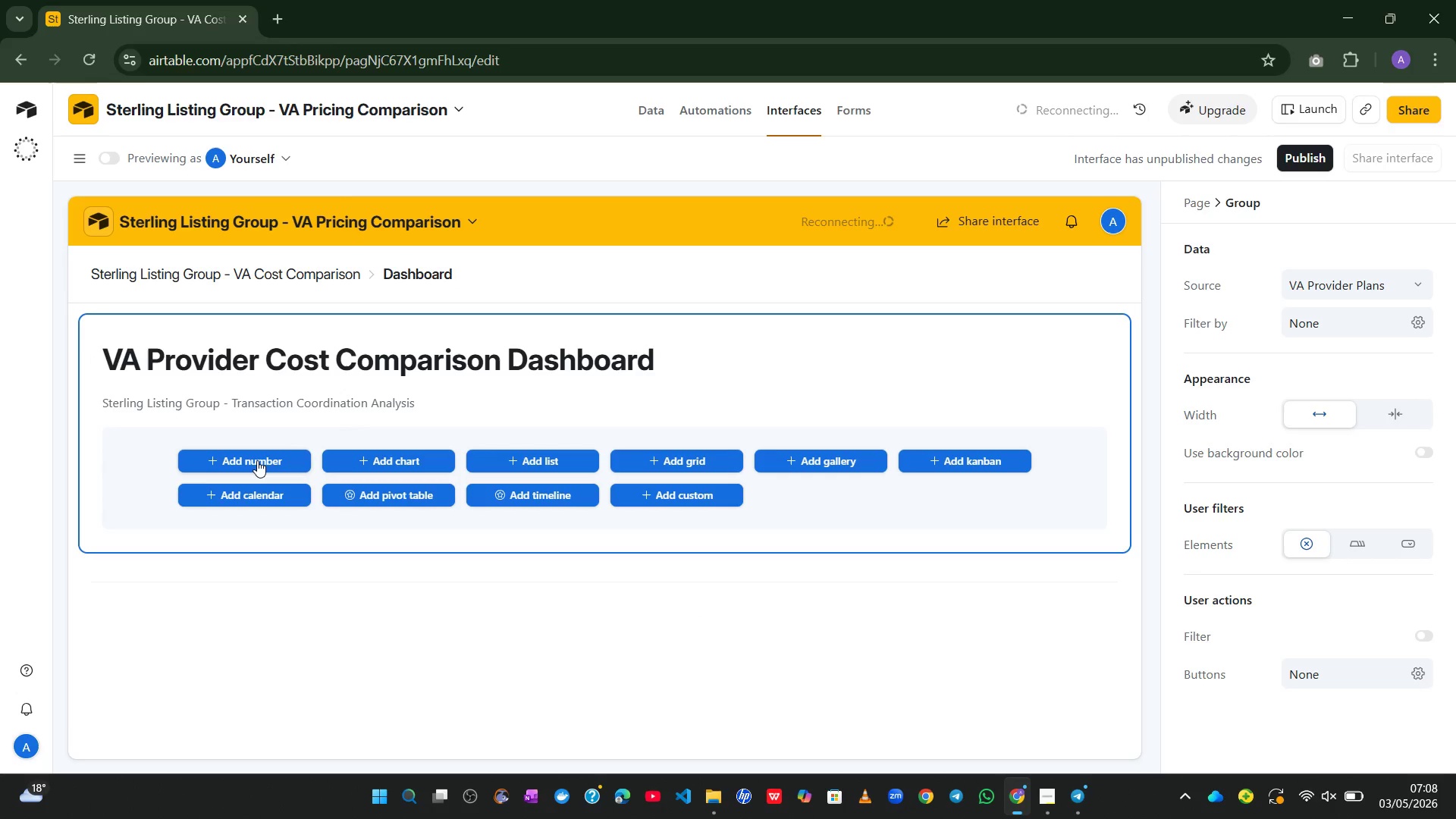 
left_click([256, 460])
 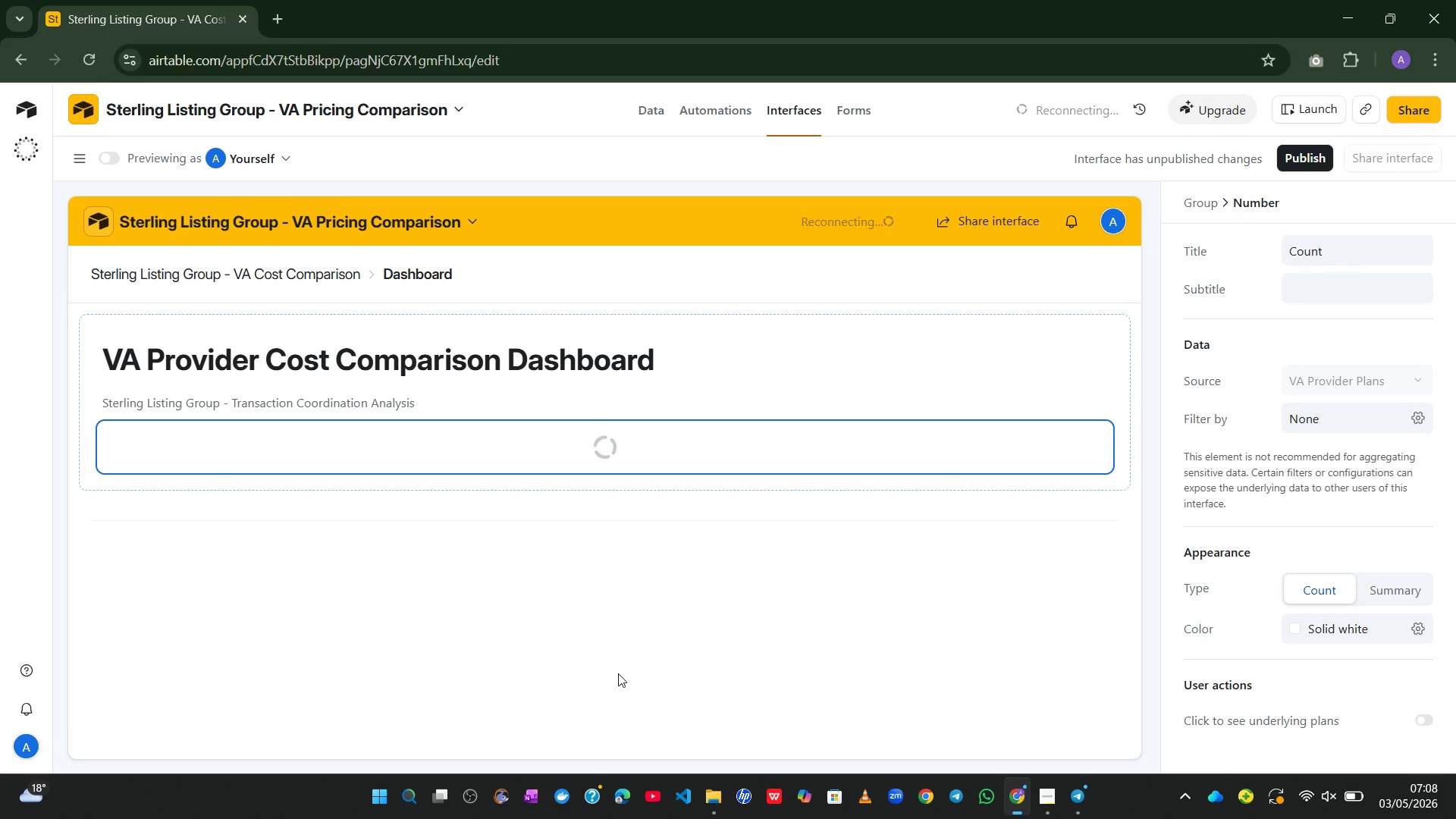 
wait(6.55)
 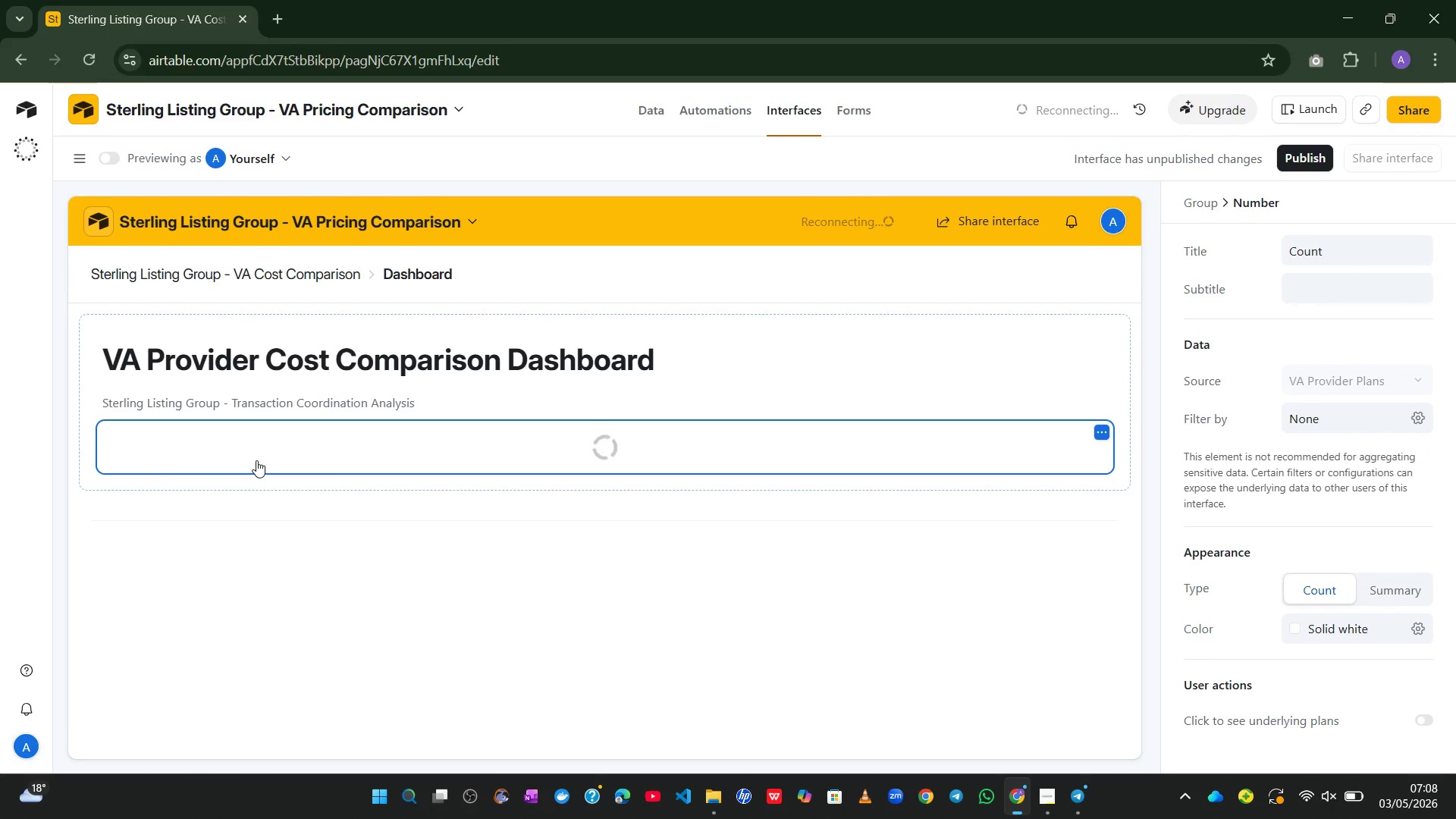 
left_click([1015, 794])
 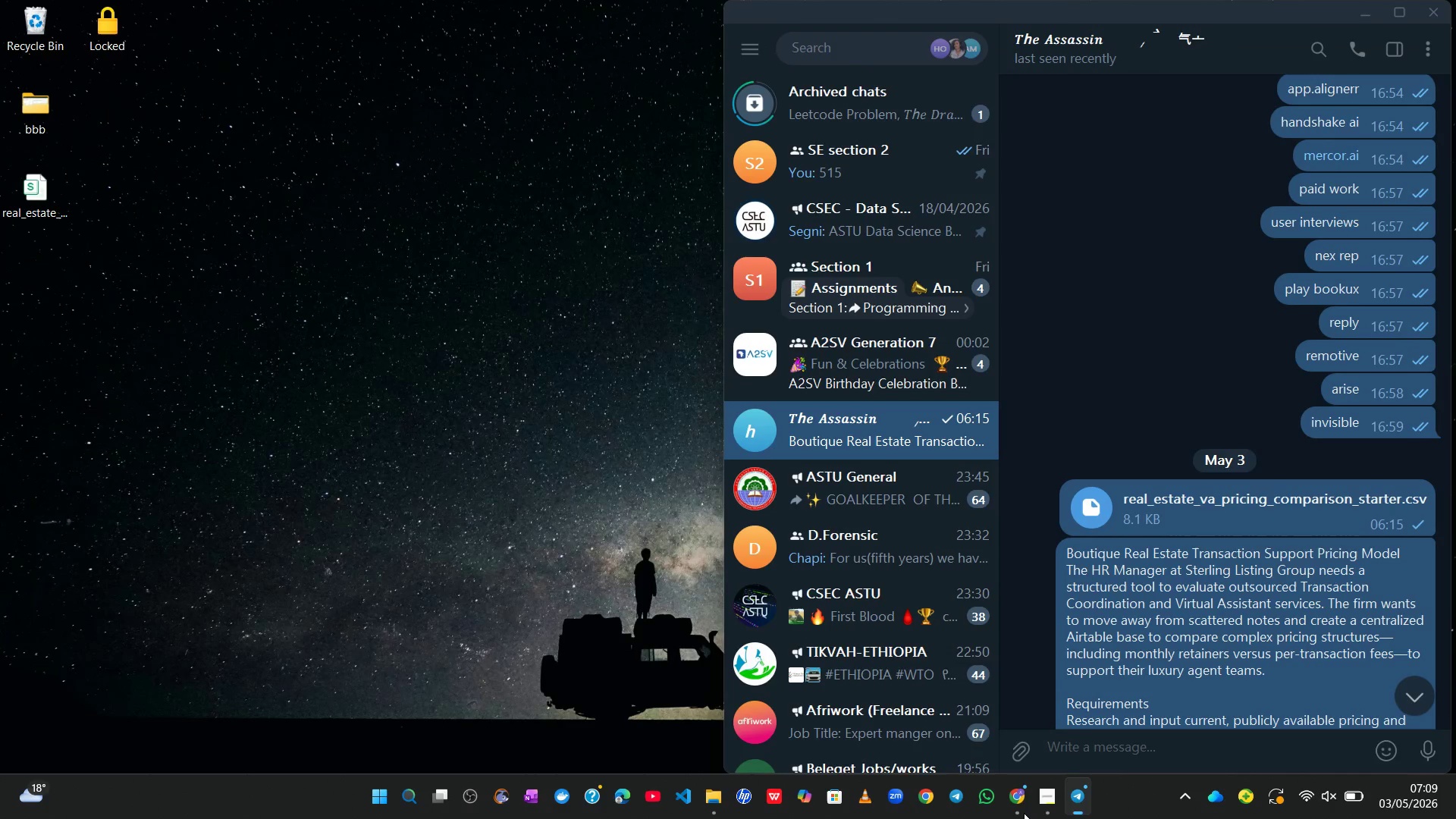 
left_click([1024, 813])
 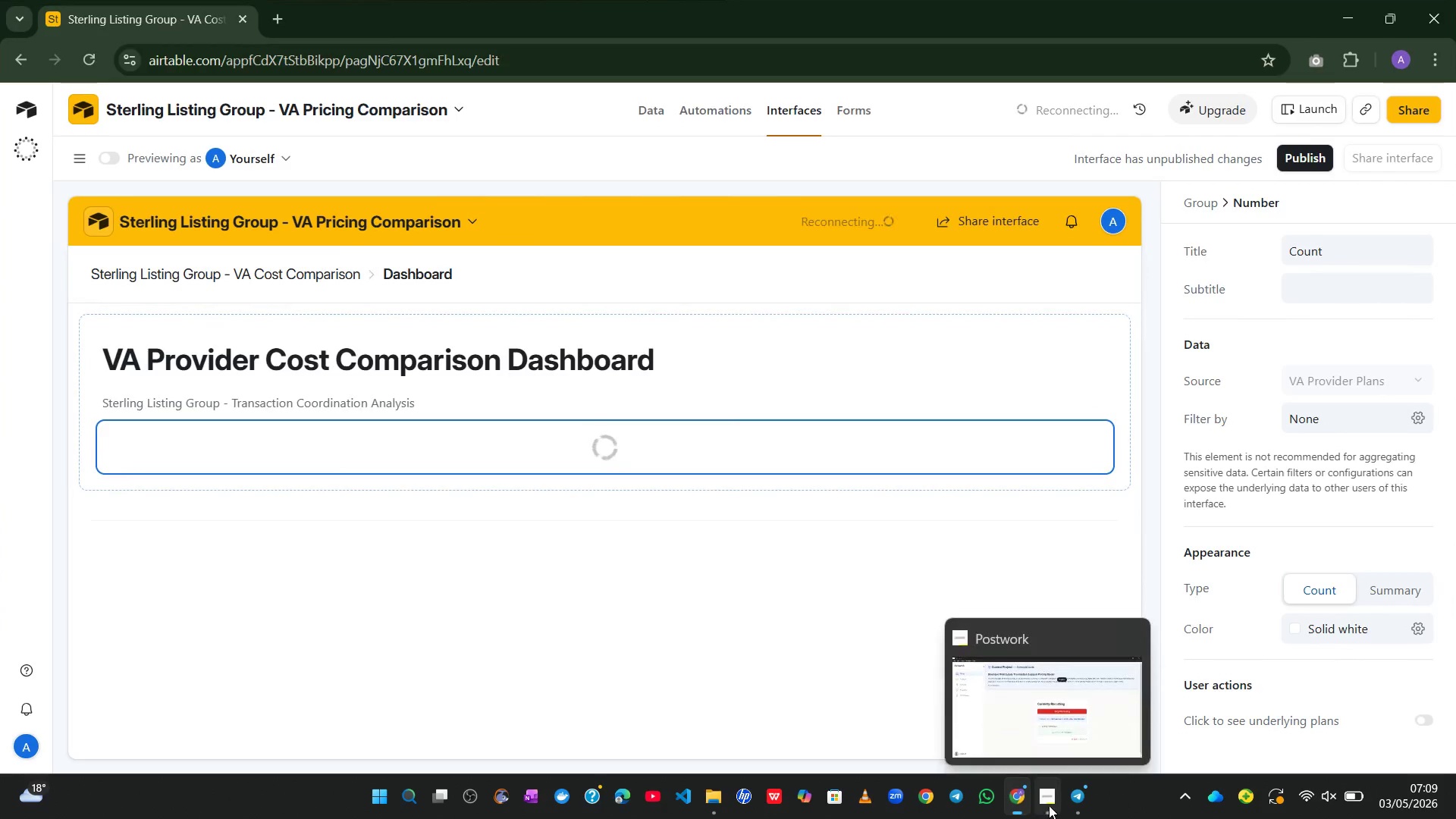 
left_click([1049, 805])